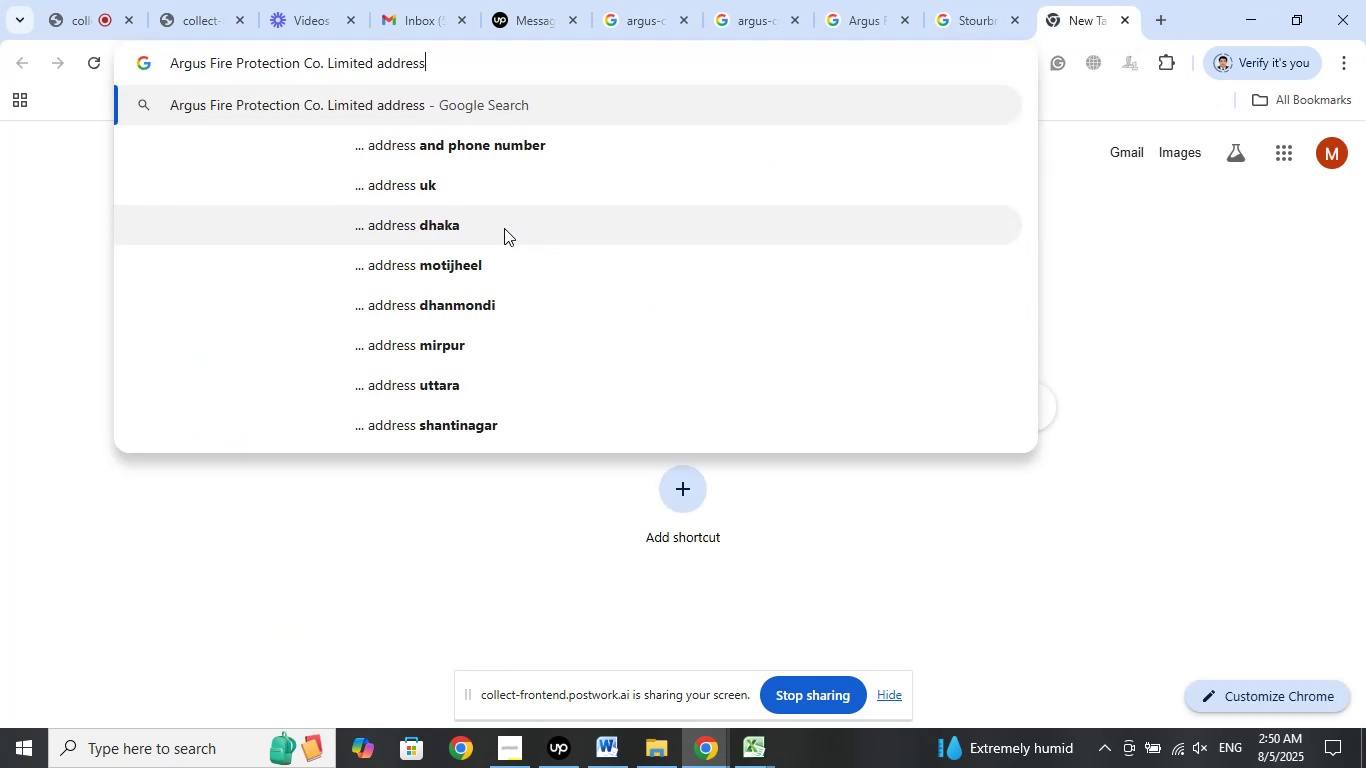 
key(Enter)
 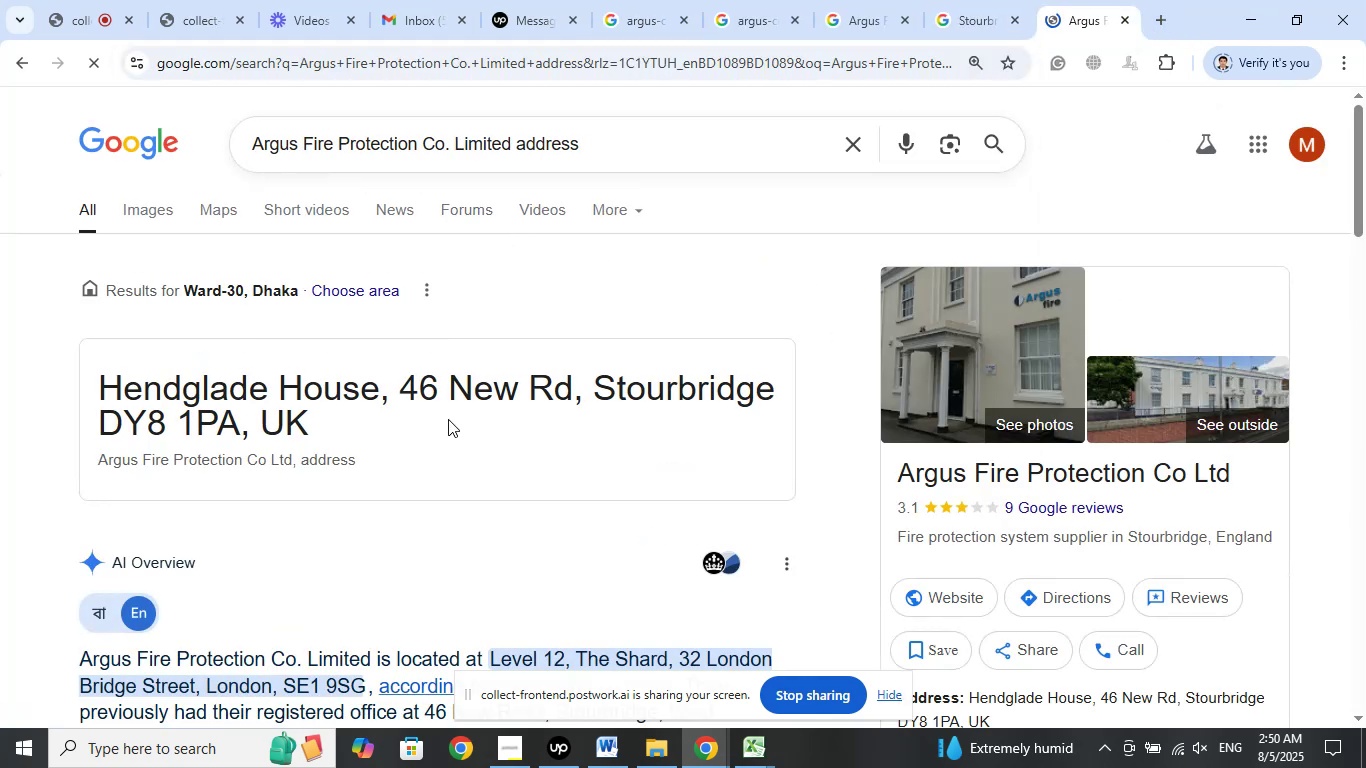 
scroll: coordinate [502, 413], scroll_direction: down, amount: 1.0
 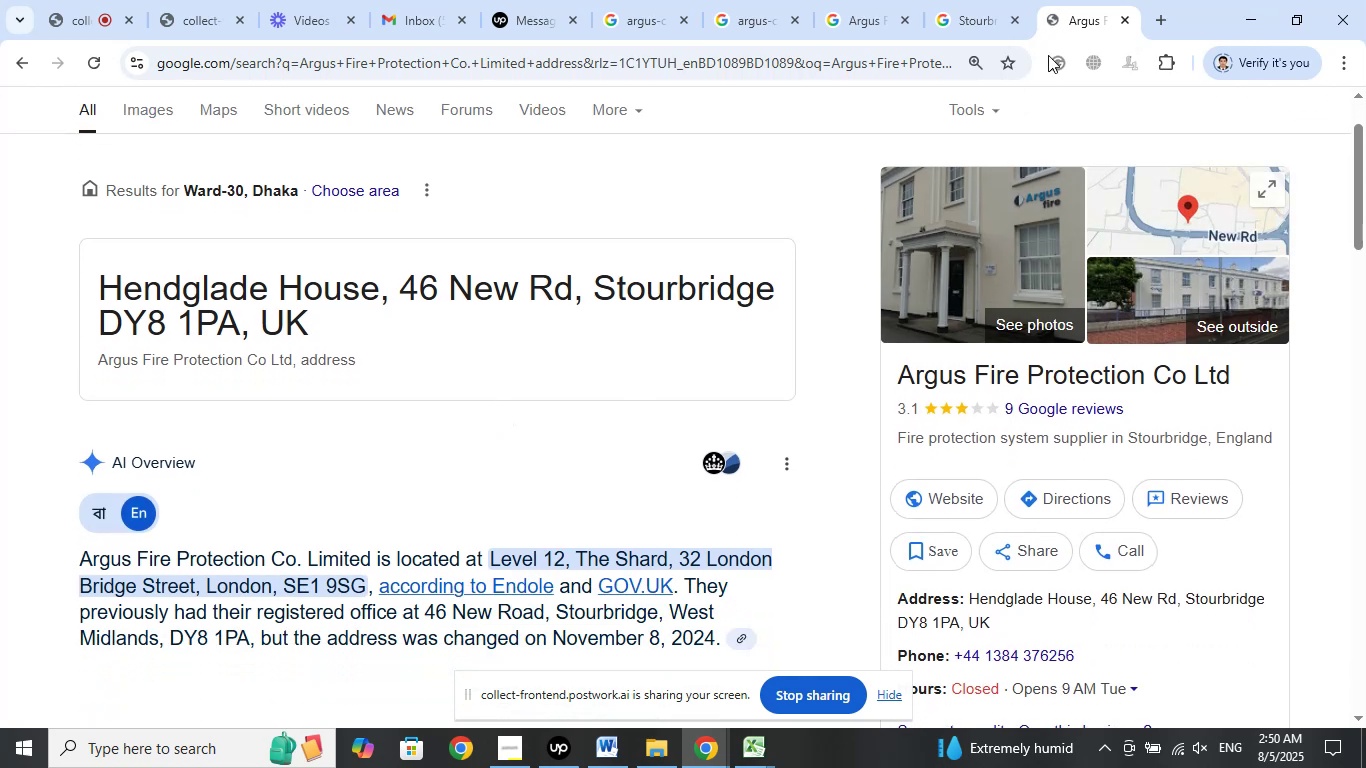 
left_click([1124, 16])
 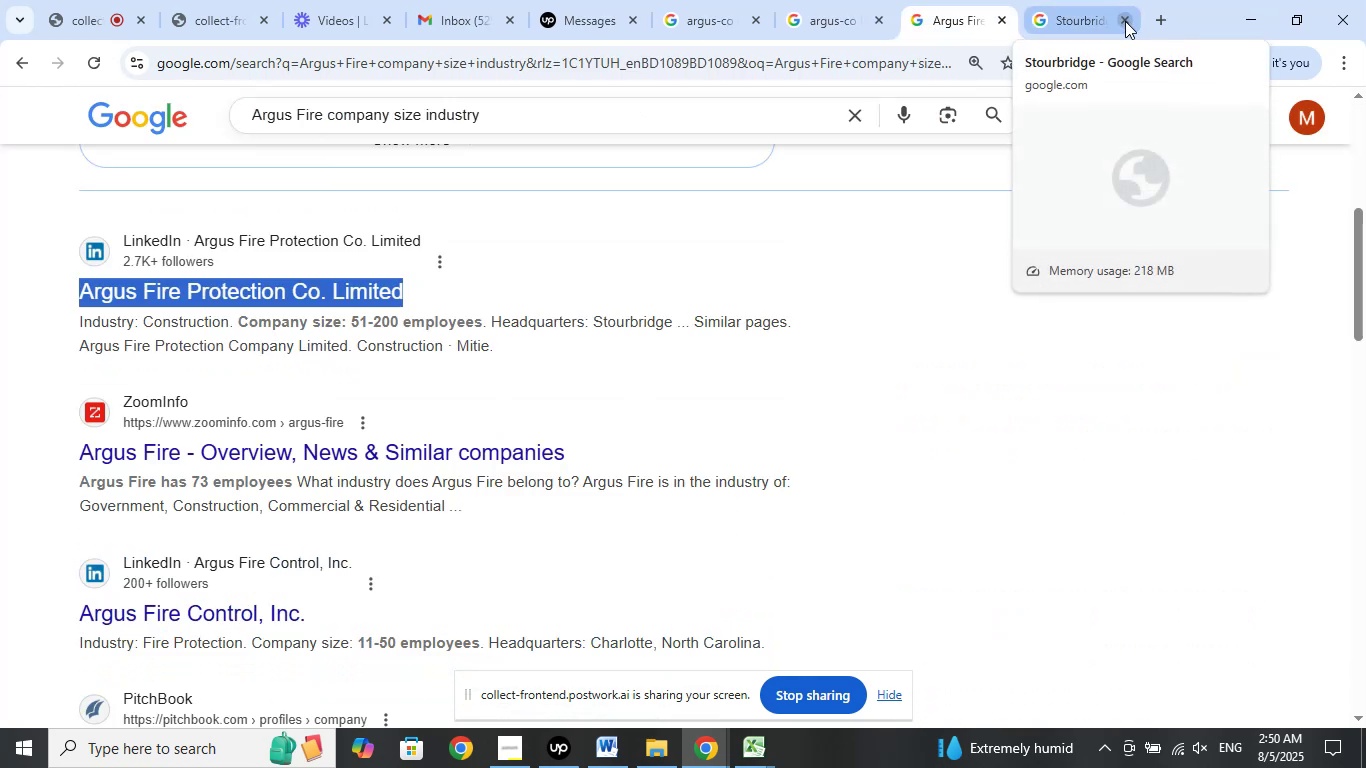 
left_click([1125, 21])
 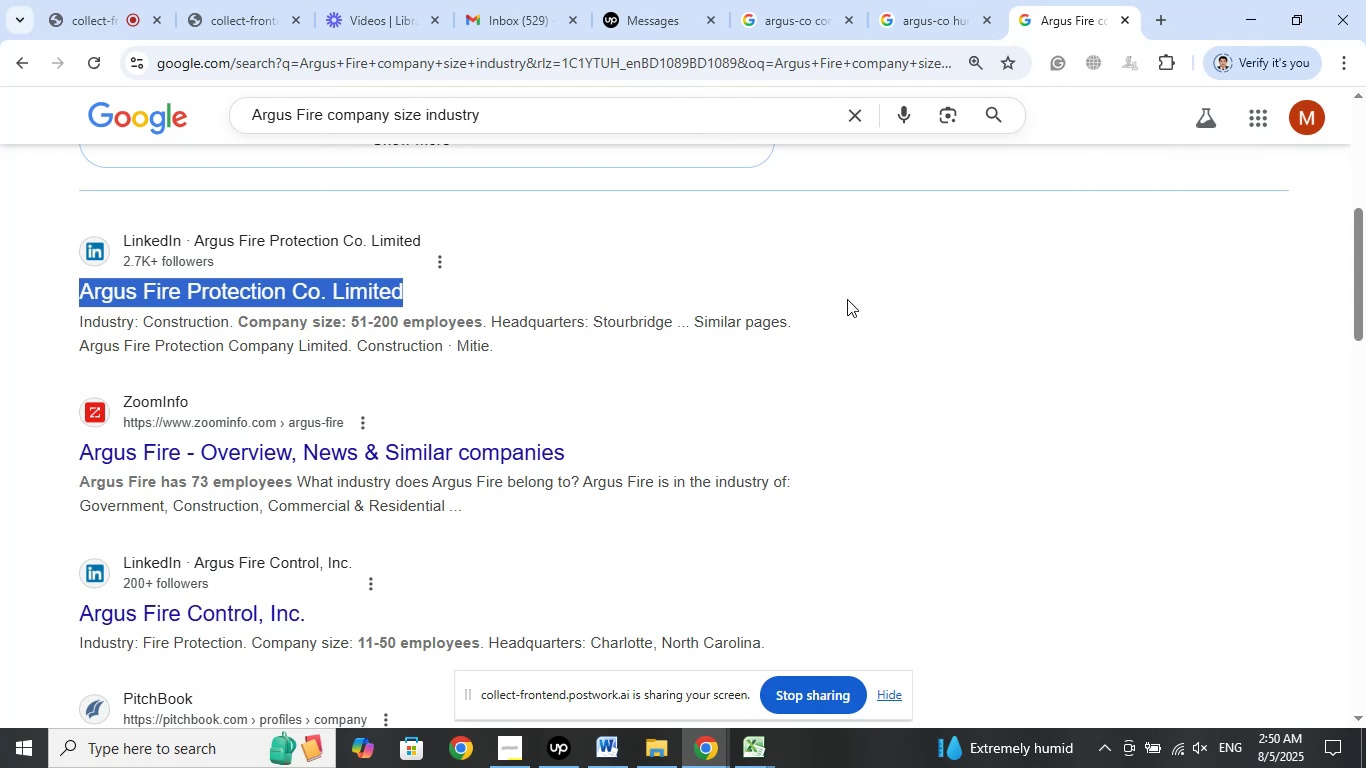 
left_click([947, 334])
 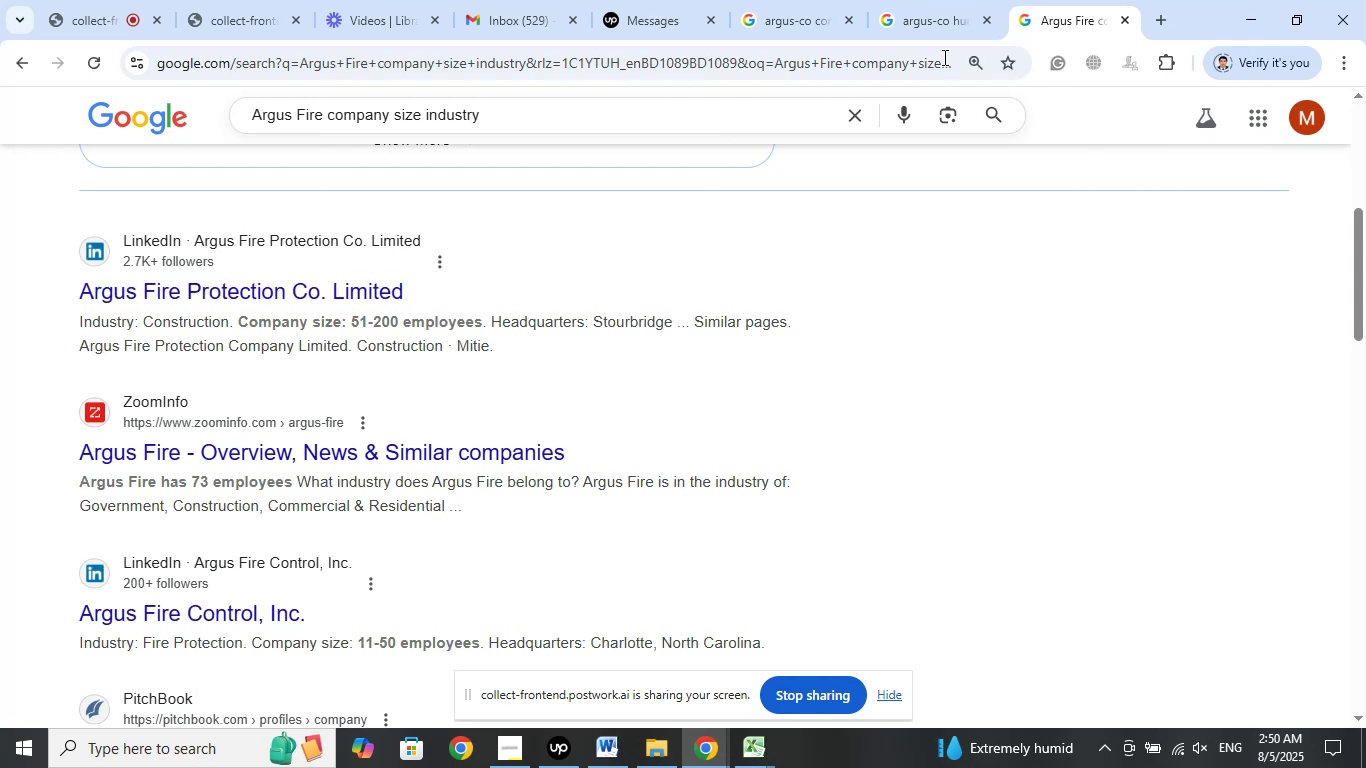 
left_click([929, 19])
 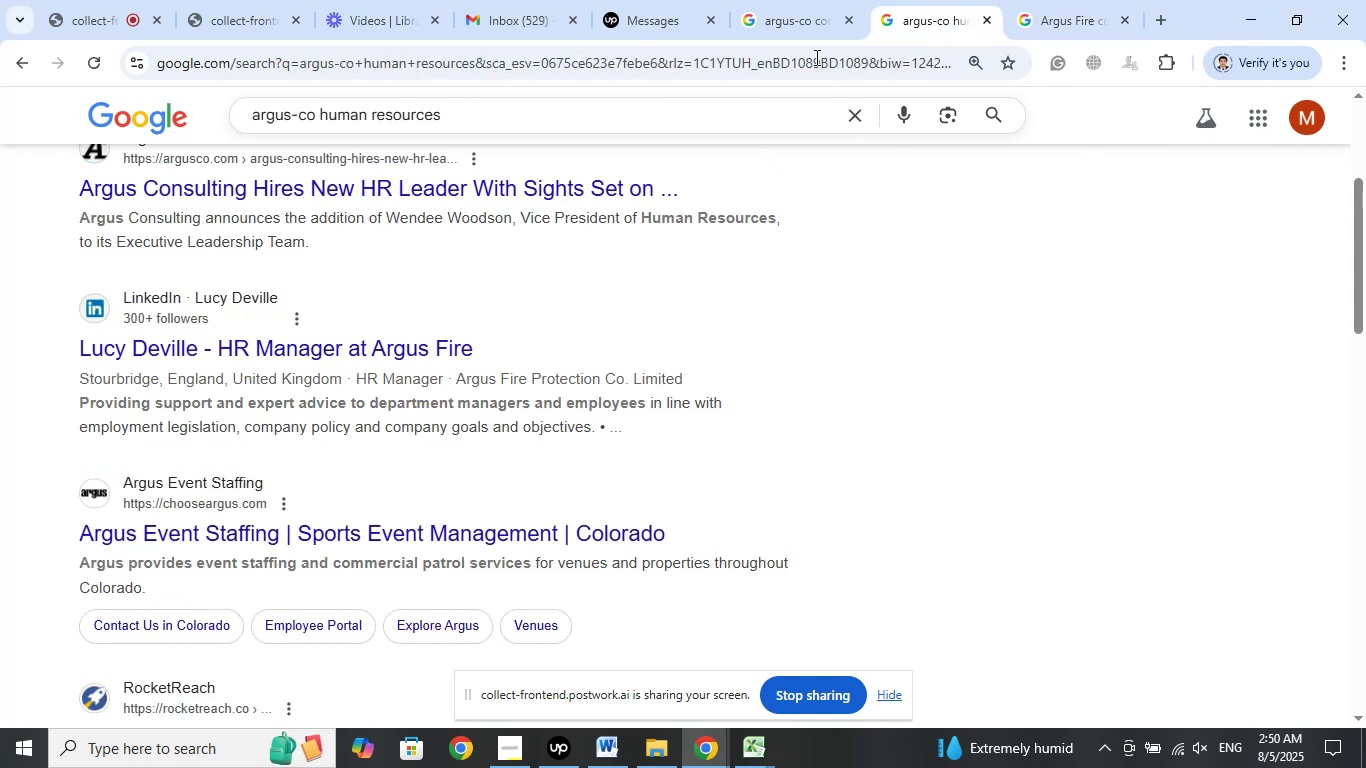 
left_click([793, 0])
 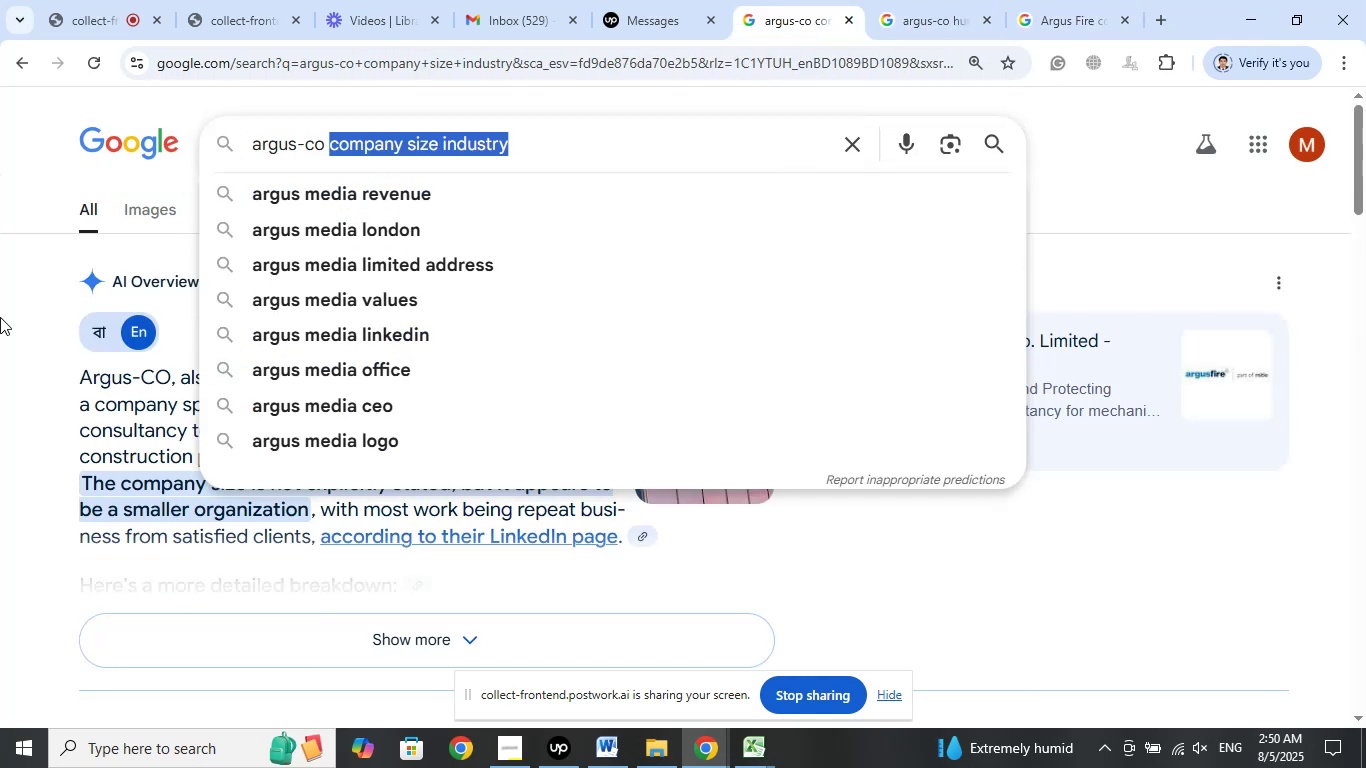 
left_click([0, 314])
 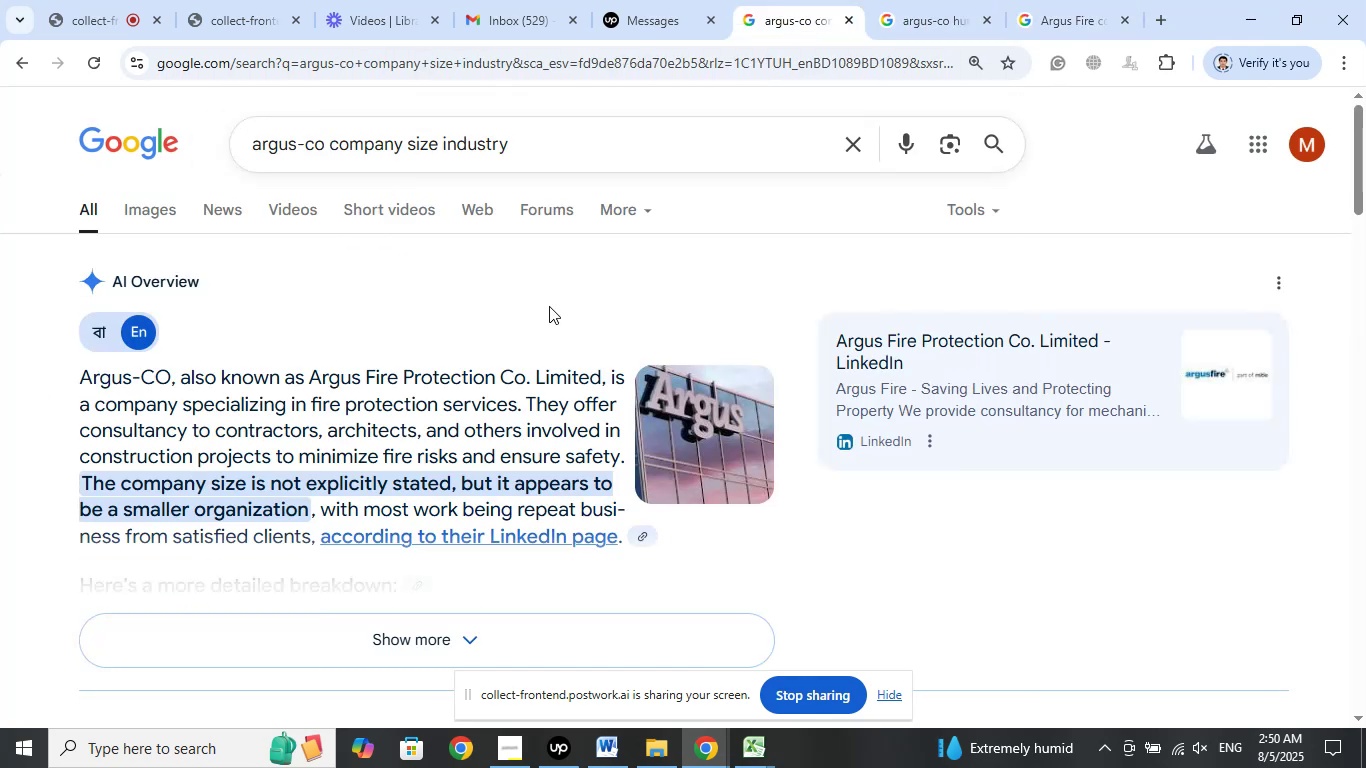 
scroll: coordinate [553, 316], scroll_direction: down, amount: 4.0
 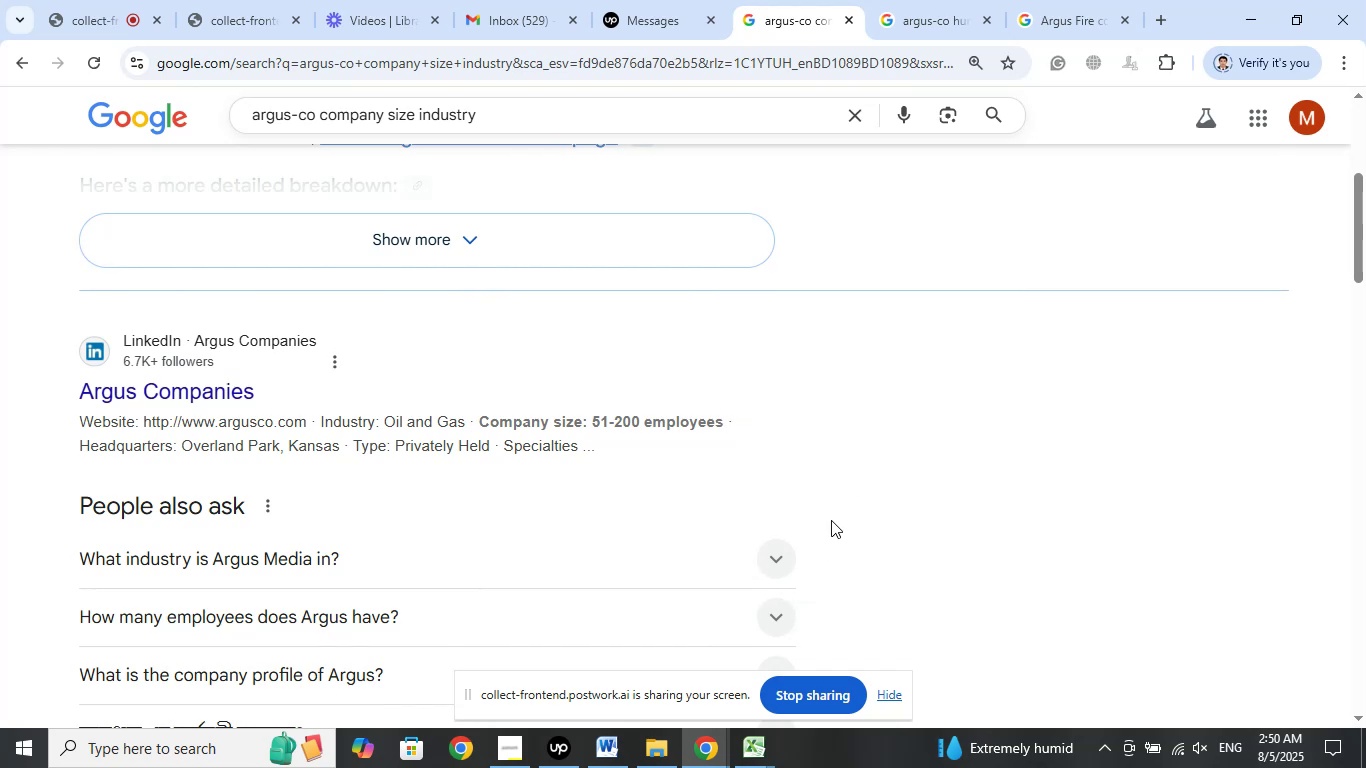 
wait(6.34)
 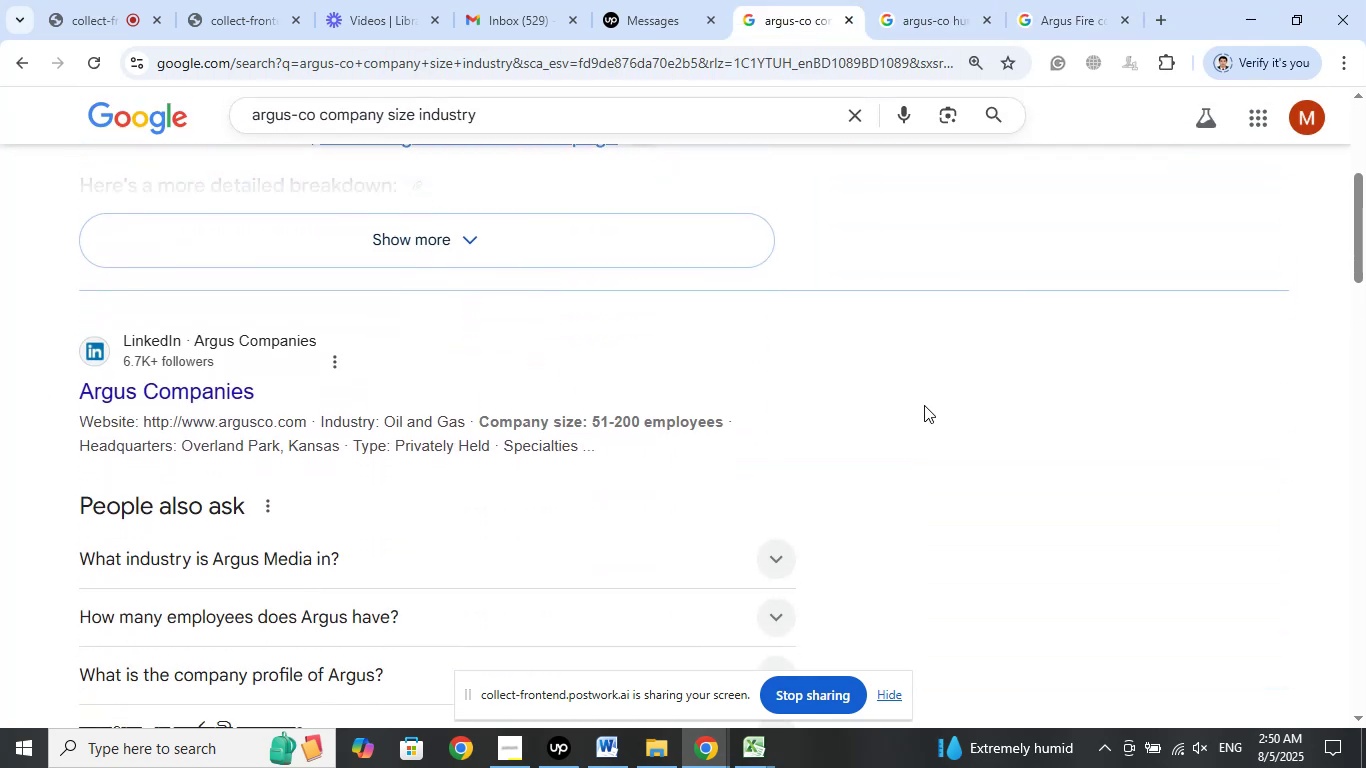 
left_click([934, 13])
 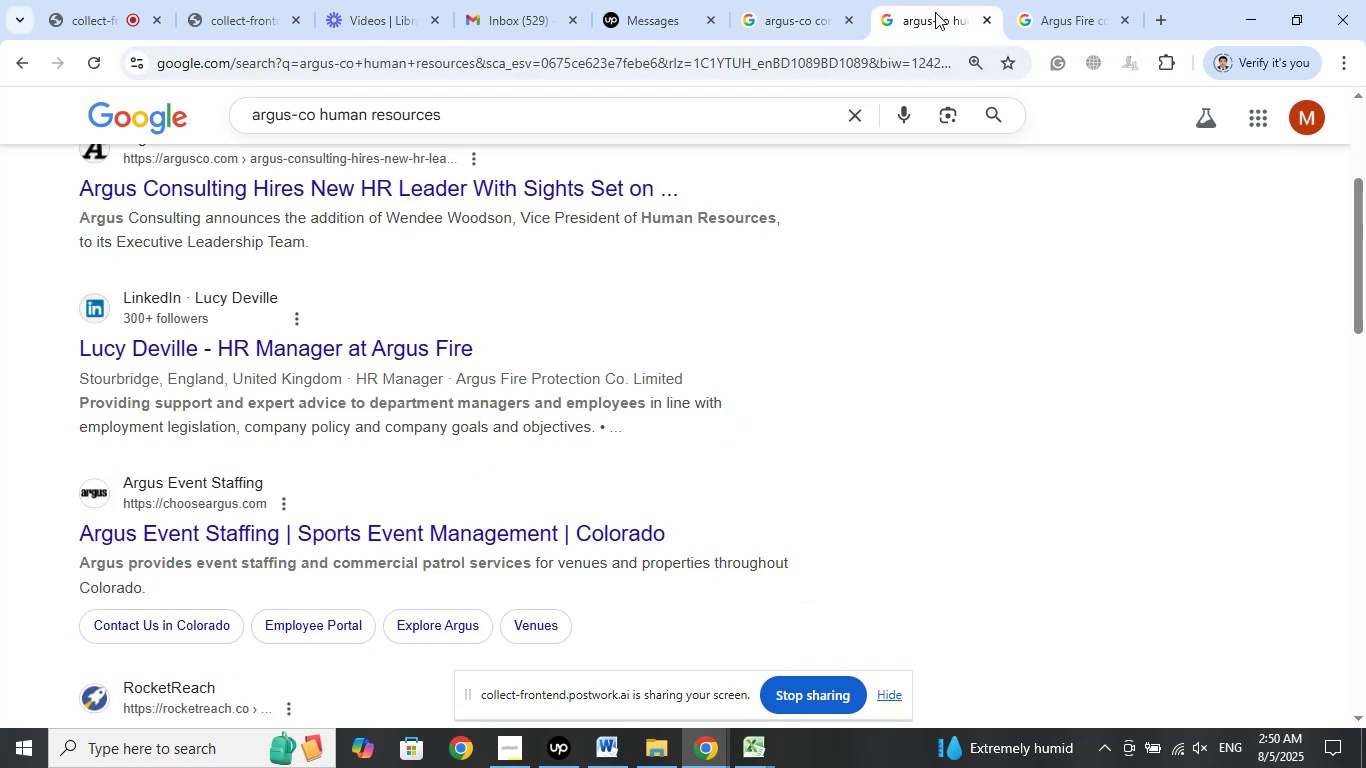 
left_click_drag(start_coordinate=[935, 12], to_coordinate=[810, 12])
 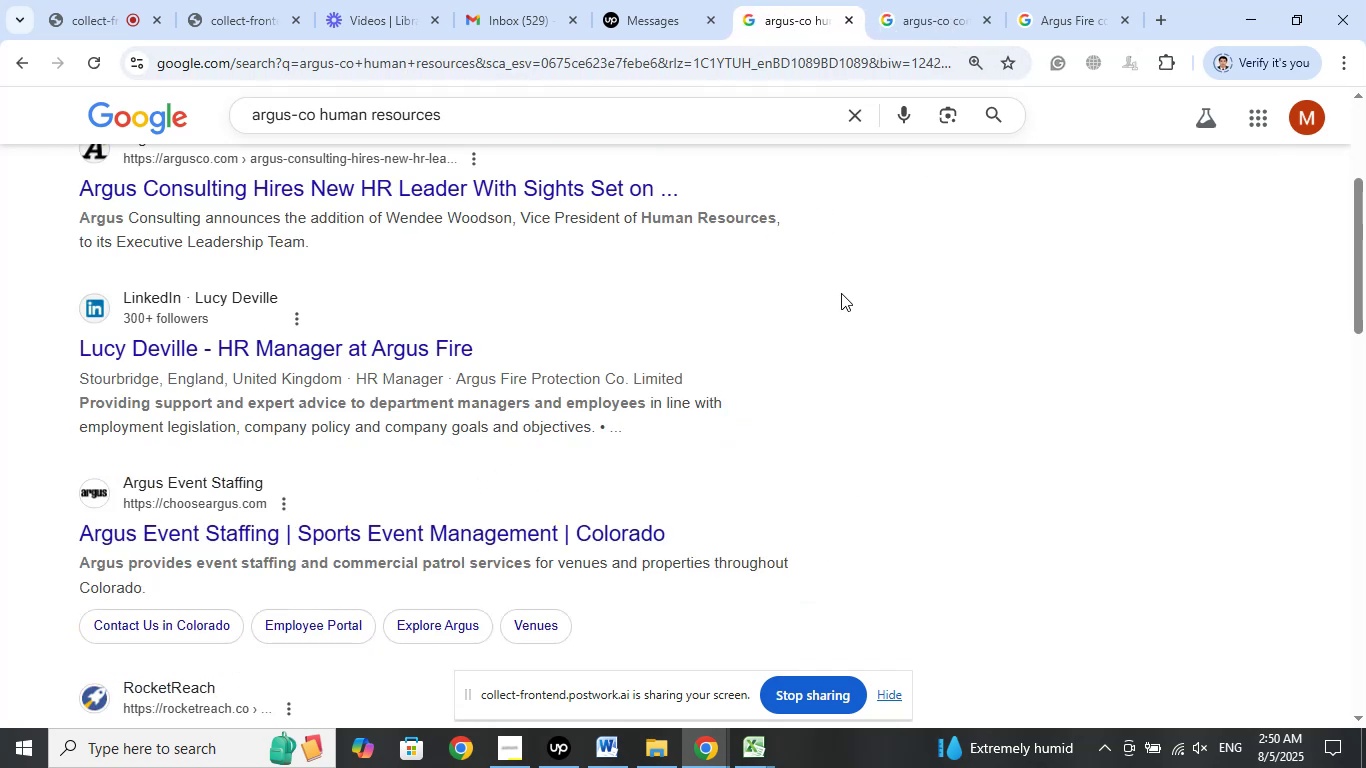 
scroll: coordinate [855, 403], scroll_direction: up, amount: 6.0
 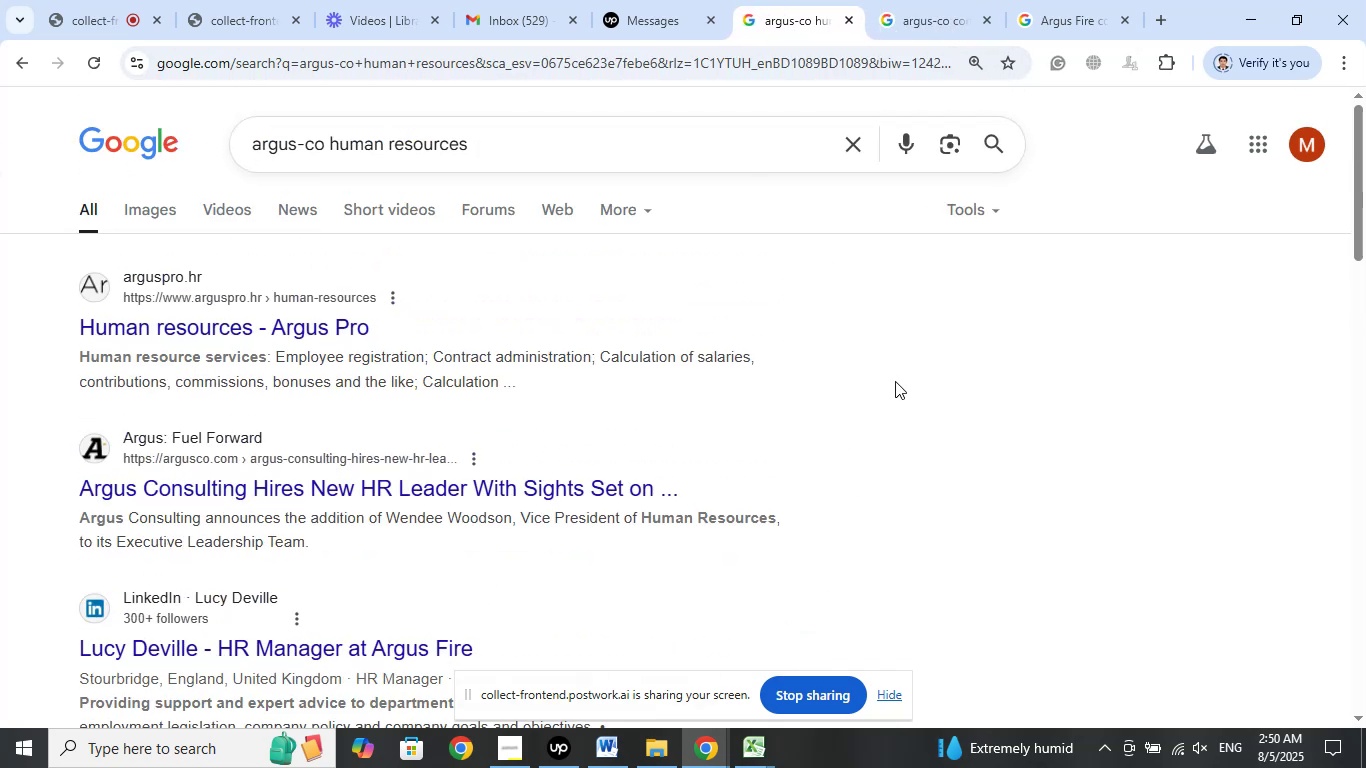 
left_click([920, 379])
 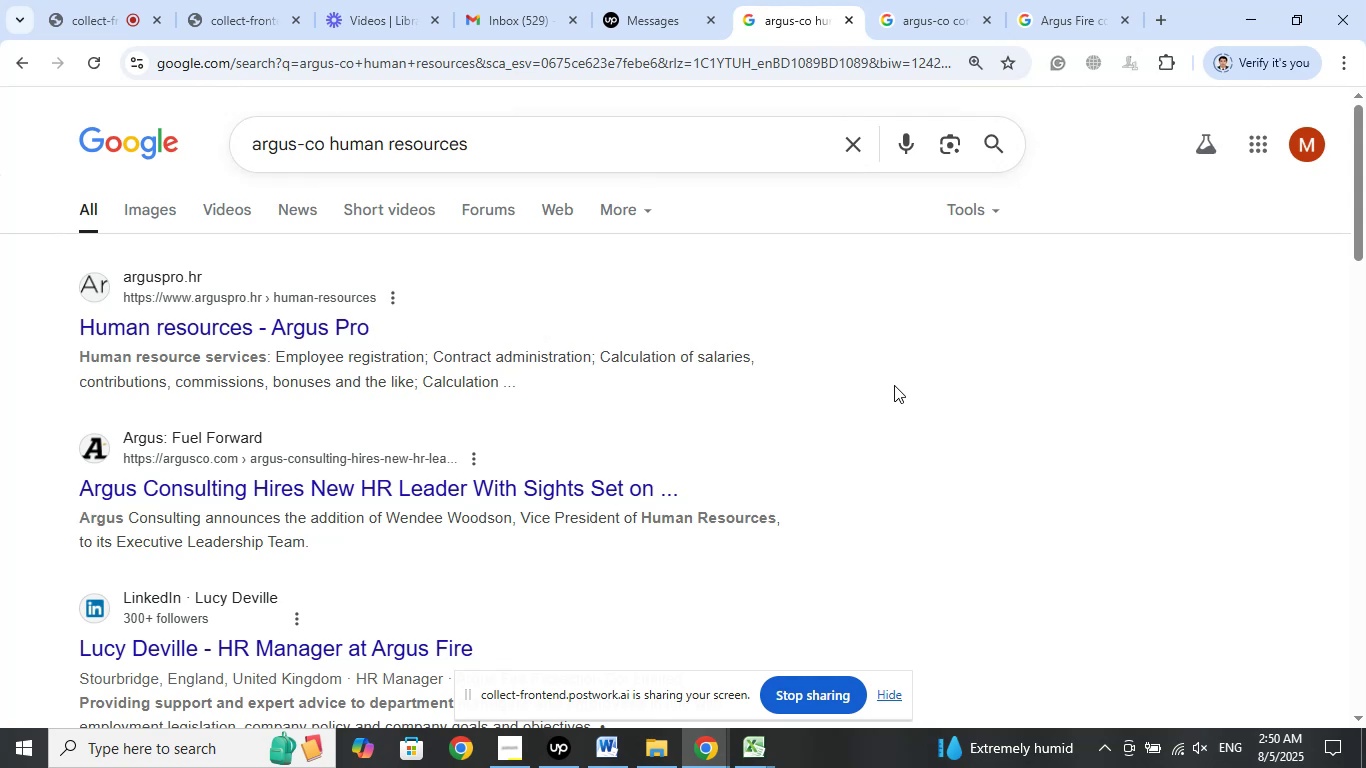 
left_click([915, 0])
 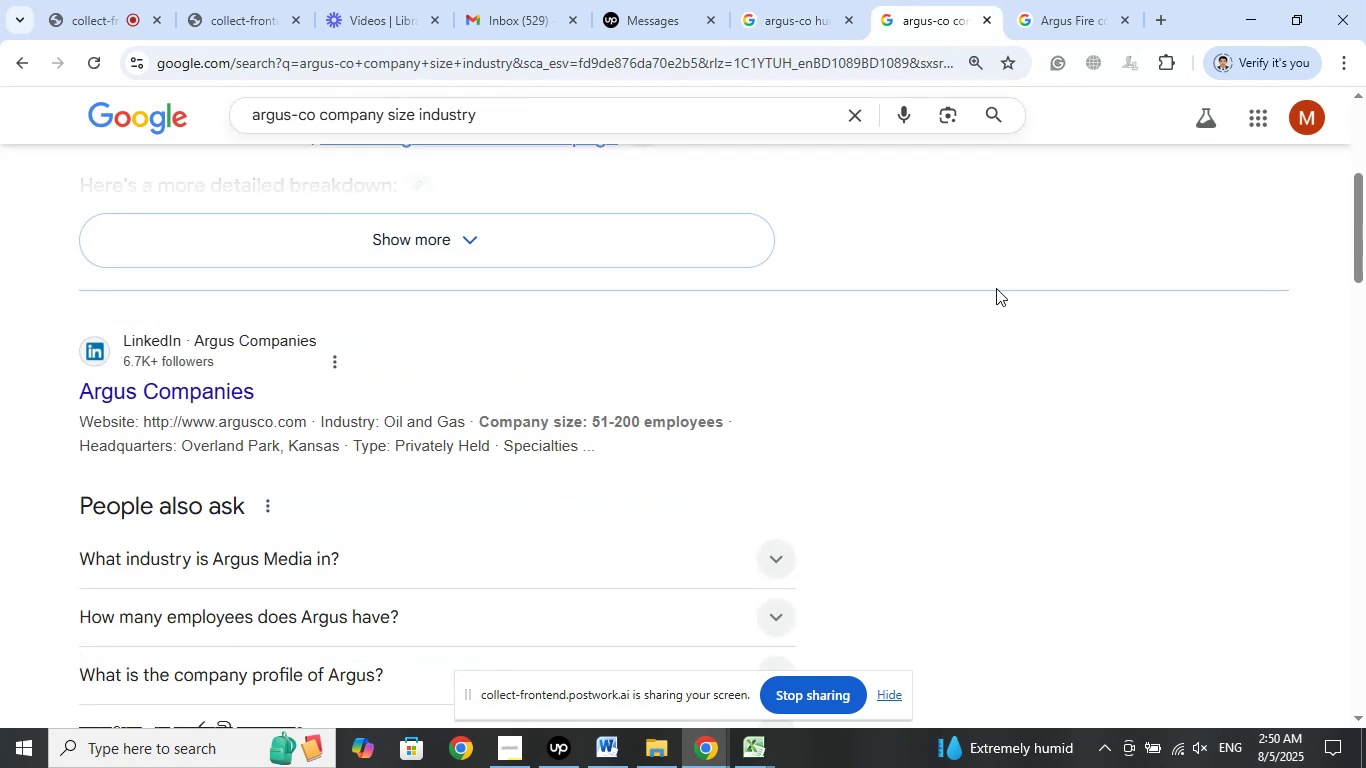 
left_click([1098, 0])
 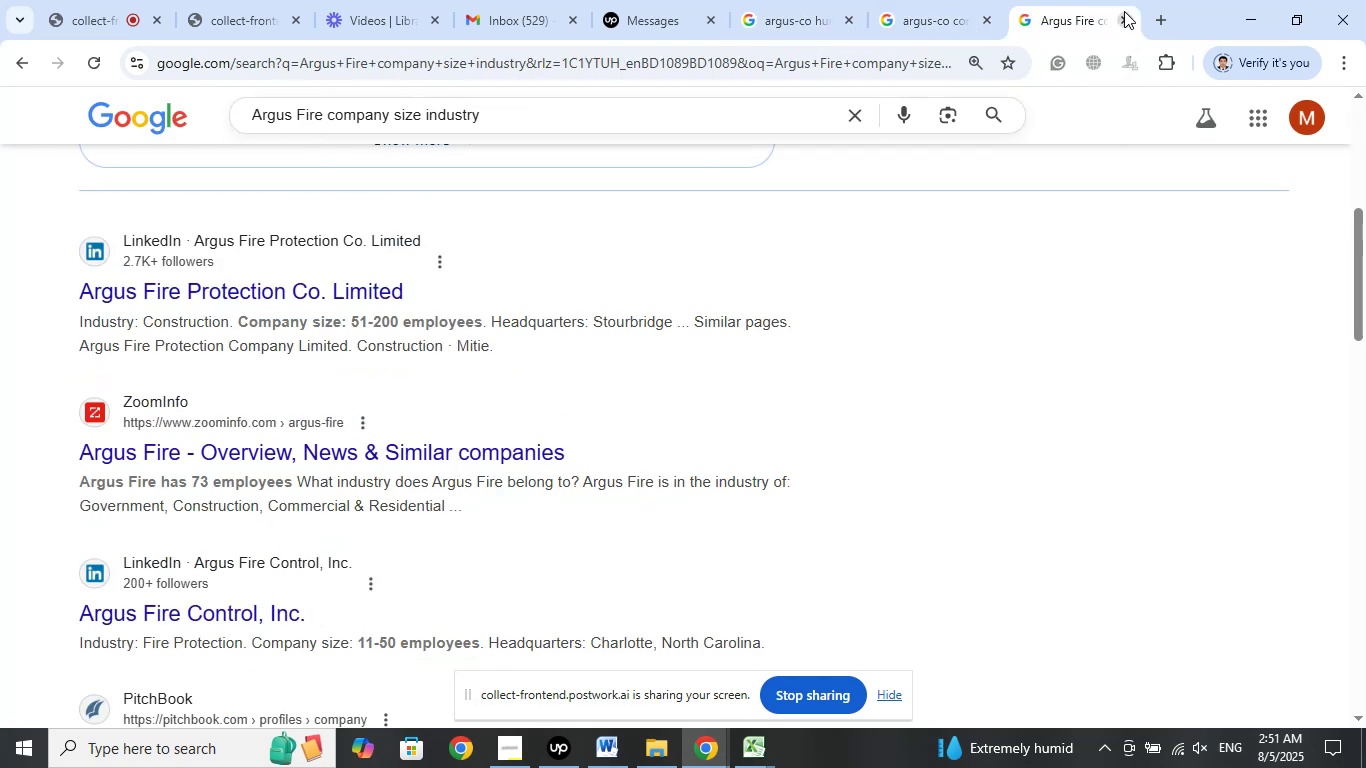 
left_click([1124, 11])
 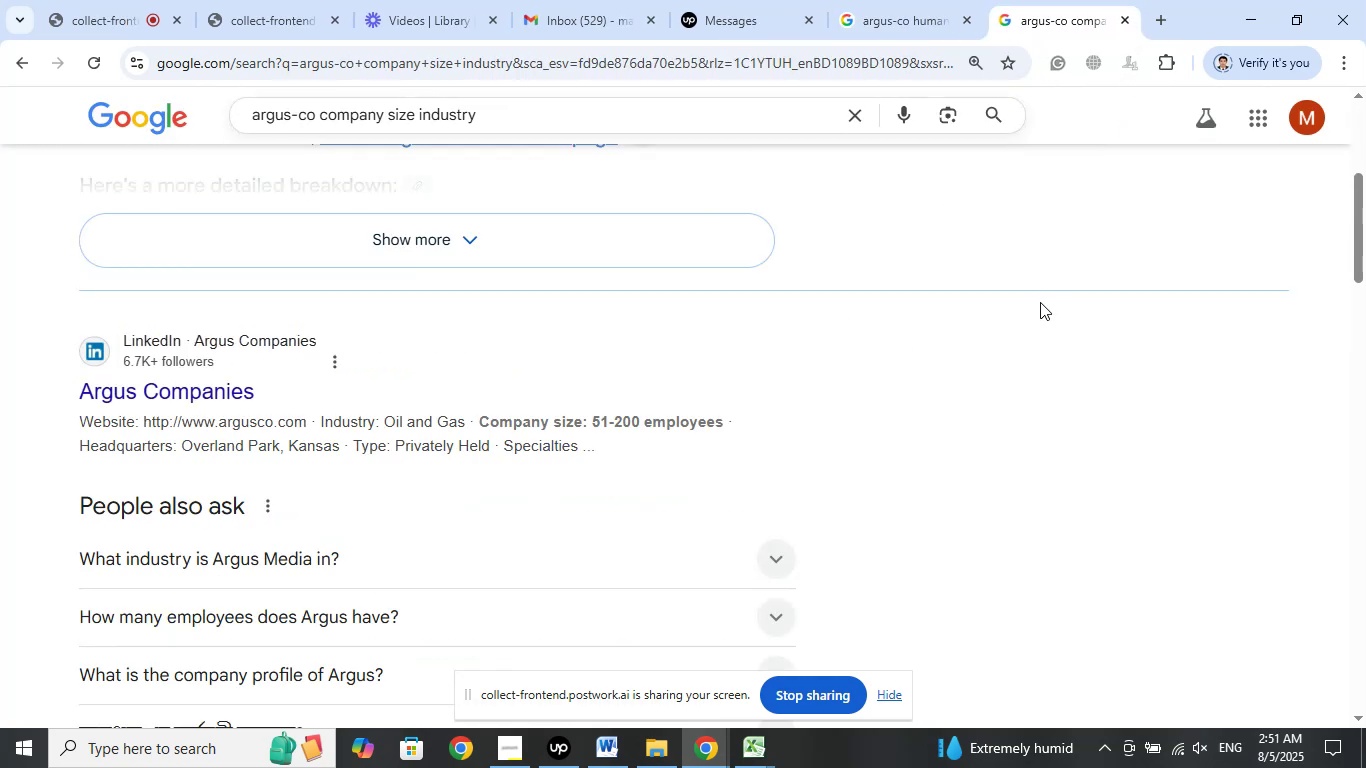 
scroll: coordinate [1040, 302], scroll_direction: up, amount: 5.0
 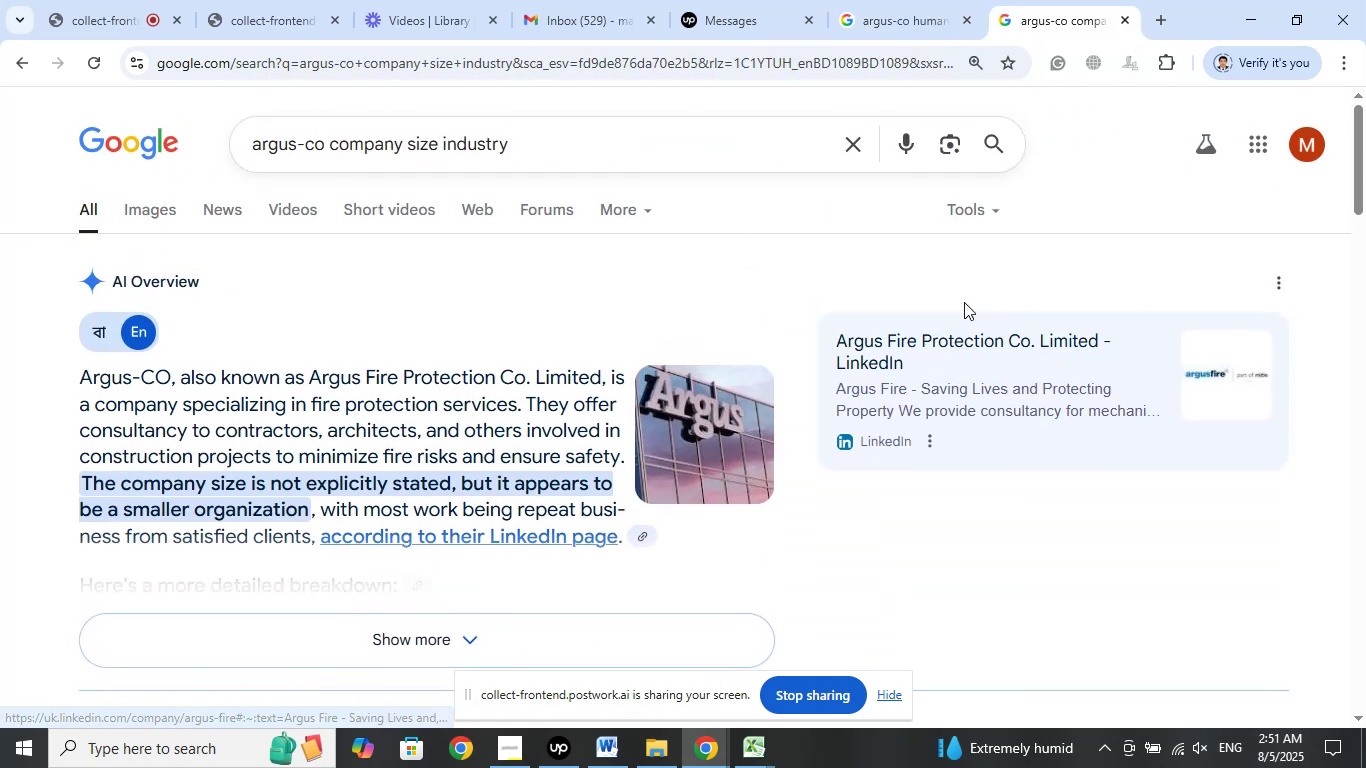 
scroll: coordinate [891, 297], scroll_direction: none, amount: 0.0
 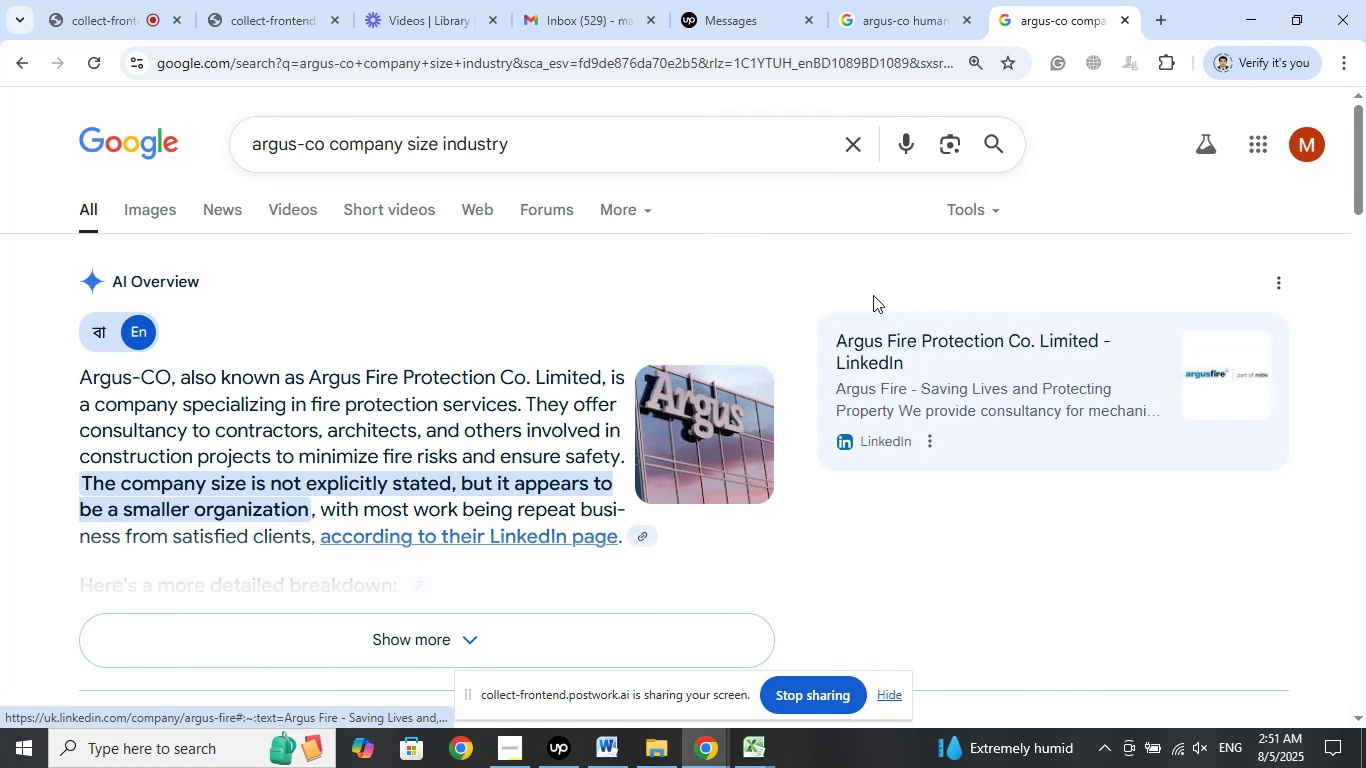 
scroll: coordinate [828, 302], scroll_direction: down, amount: 5.0
 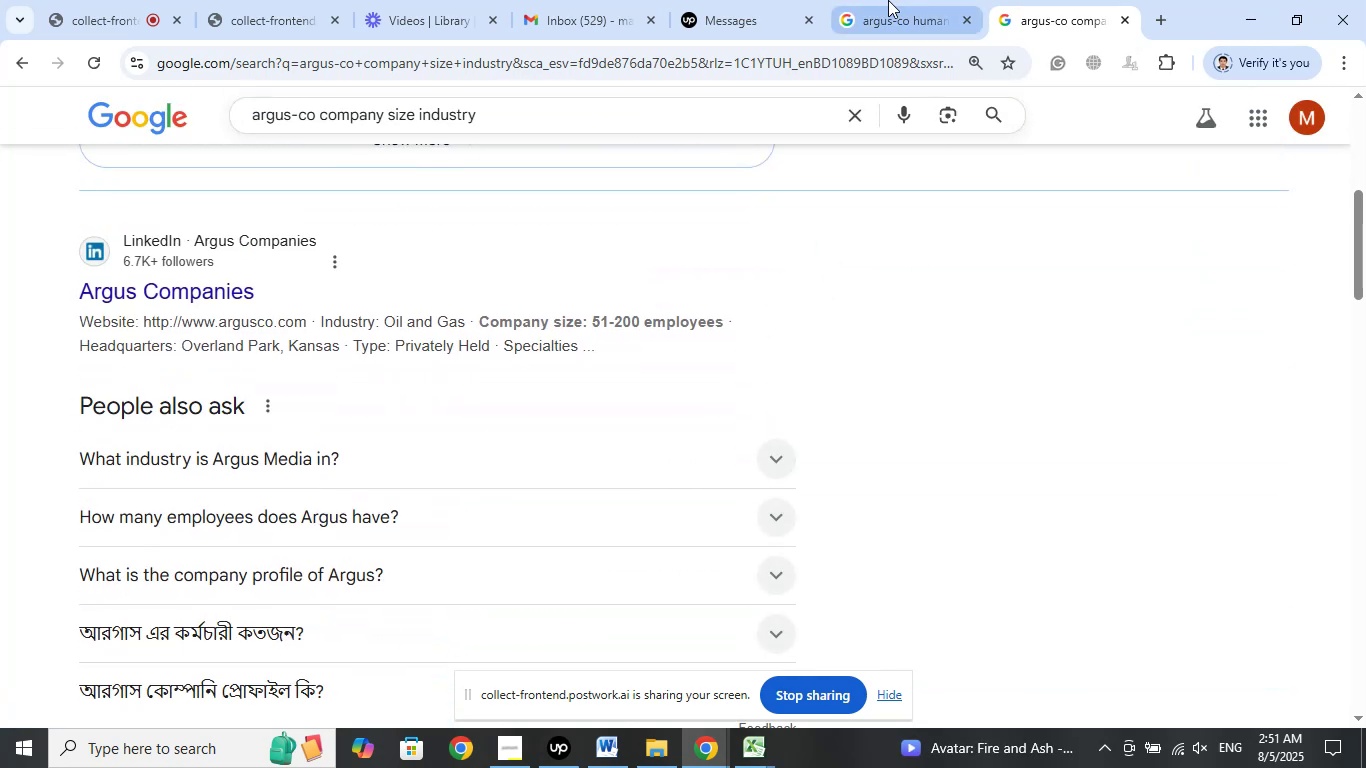 
wait(5.33)
 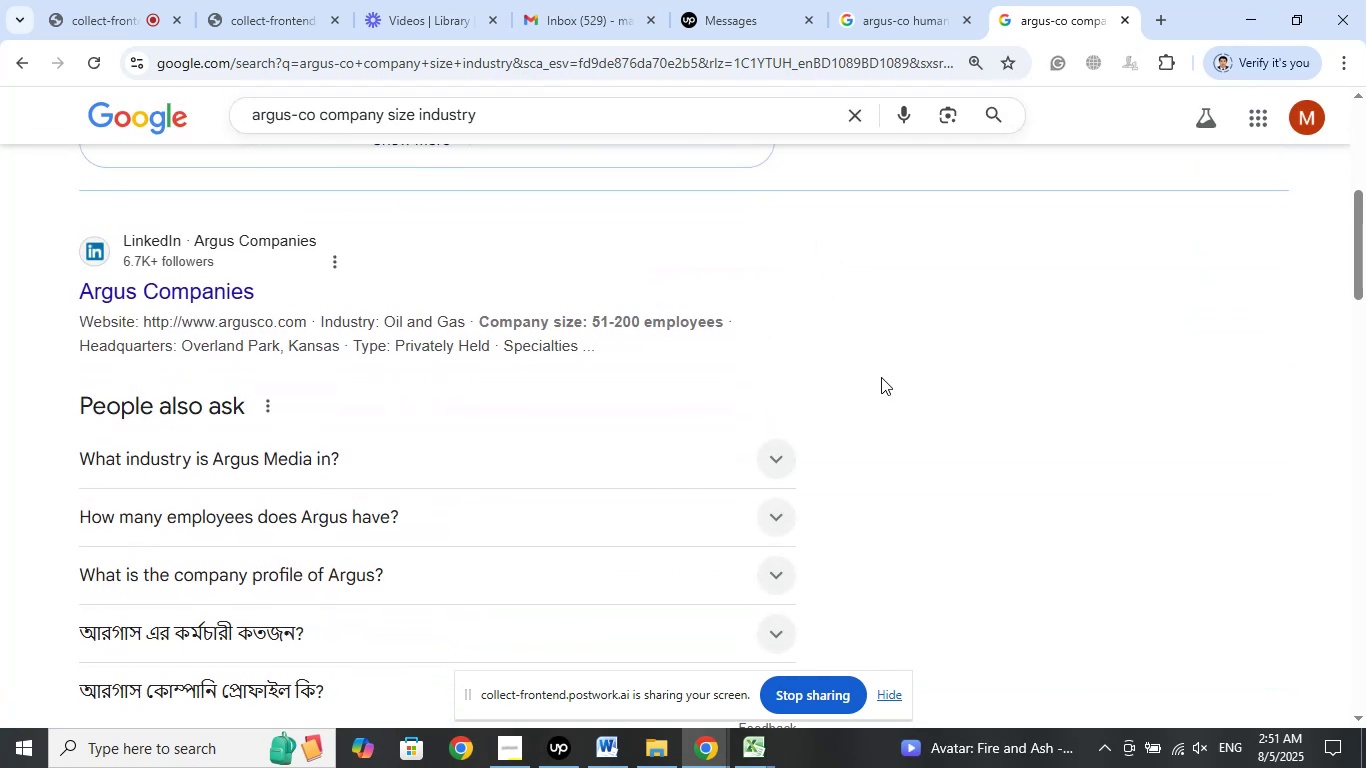 
scroll: coordinate [838, 312], scroll_direction: down, amount: 2.0
 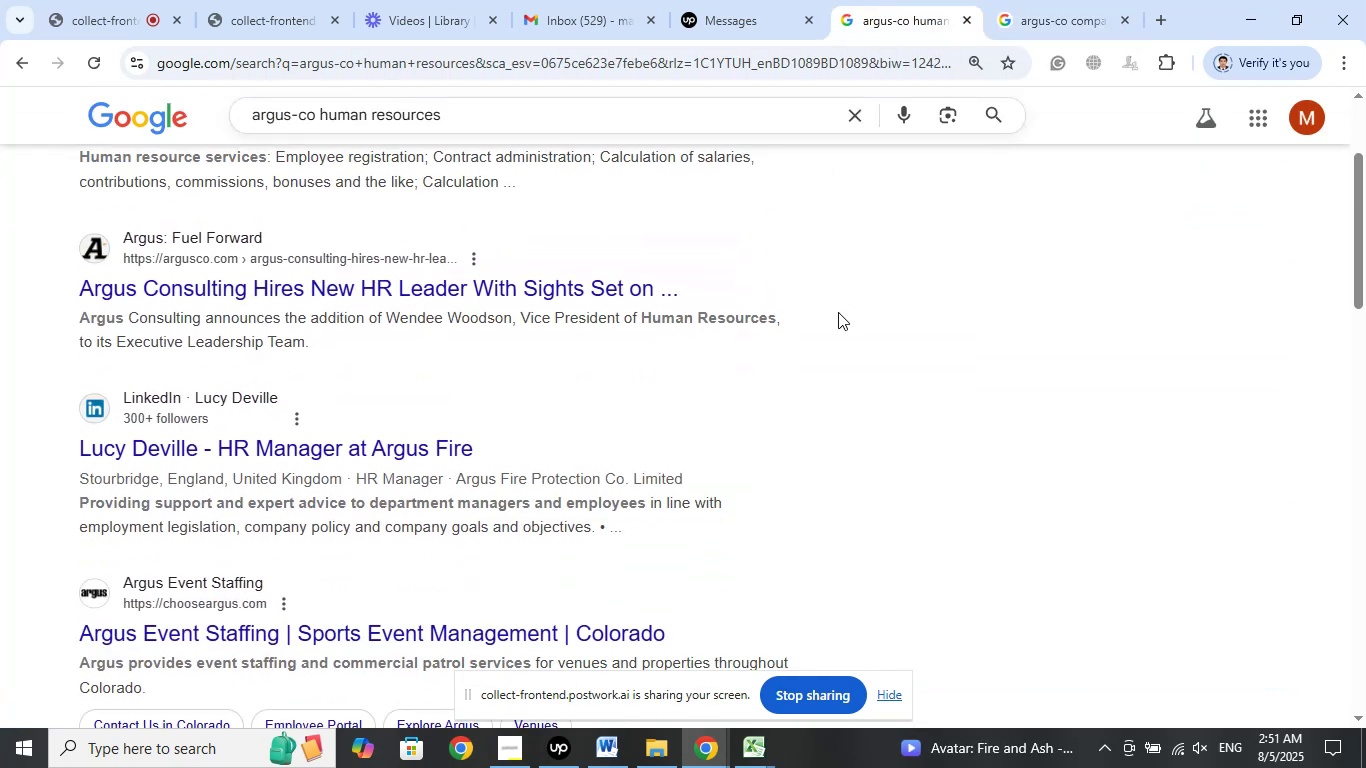 
scroll: coordinate [838, 312], scroll_direction: up, amount: 1.0
 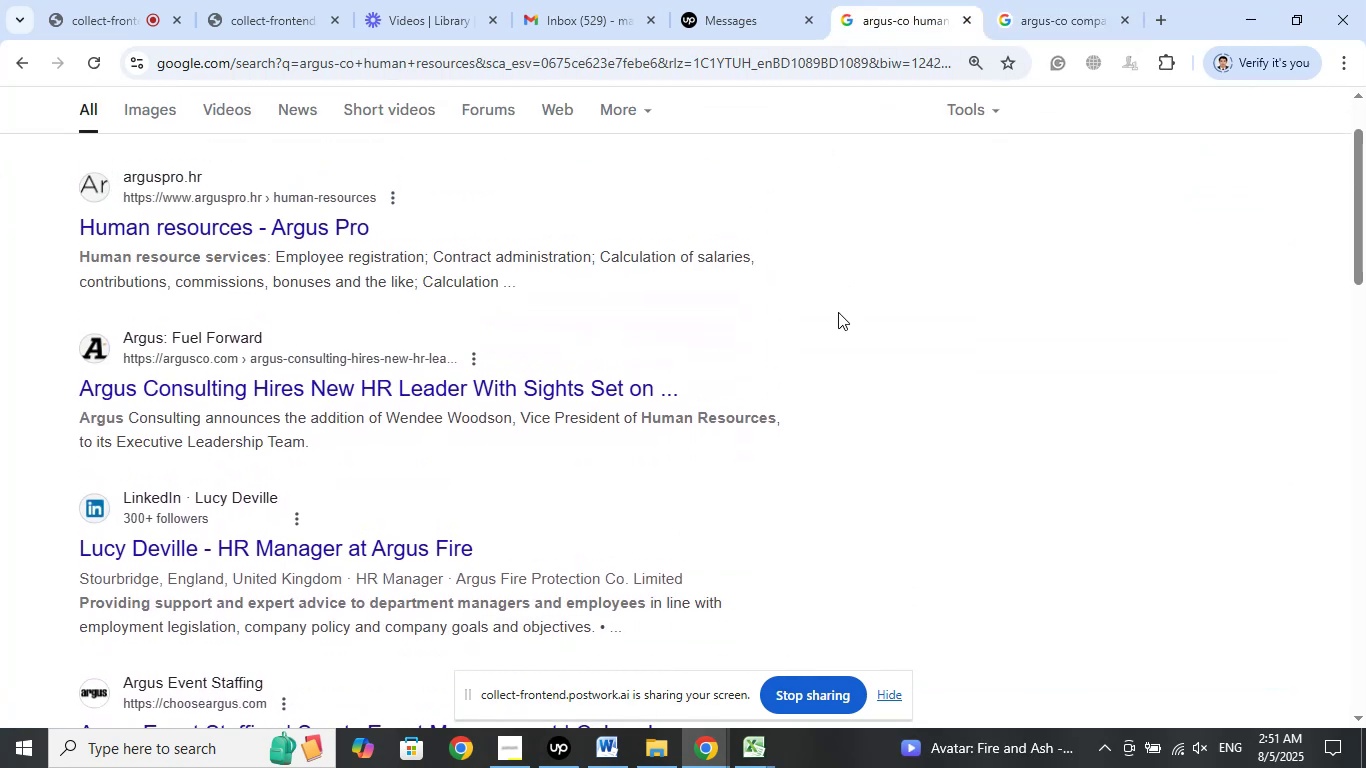 
scroll: coordinate [873, 308], scroll_direction: down, amount: 6.0
 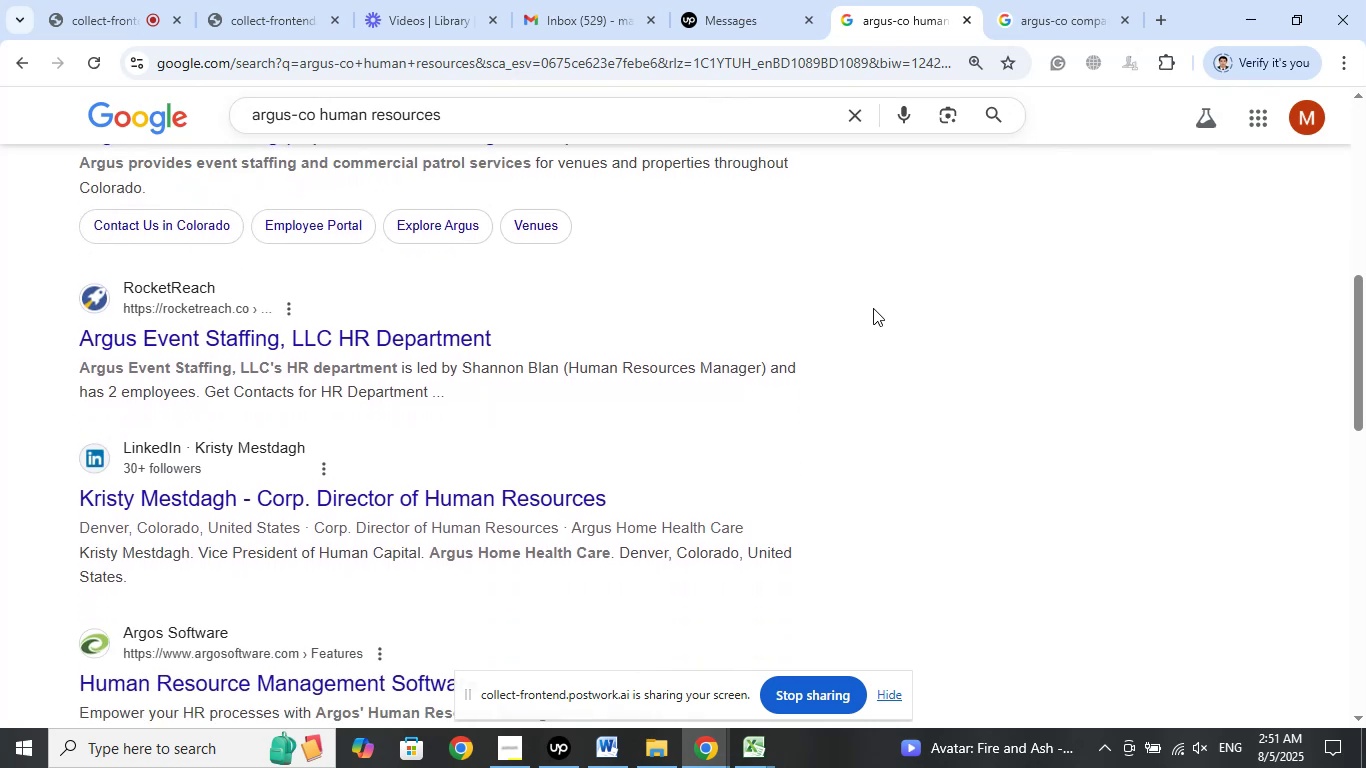 
scroll: coordinate [879, 306], scroll_direction: up, amount: 4.0
 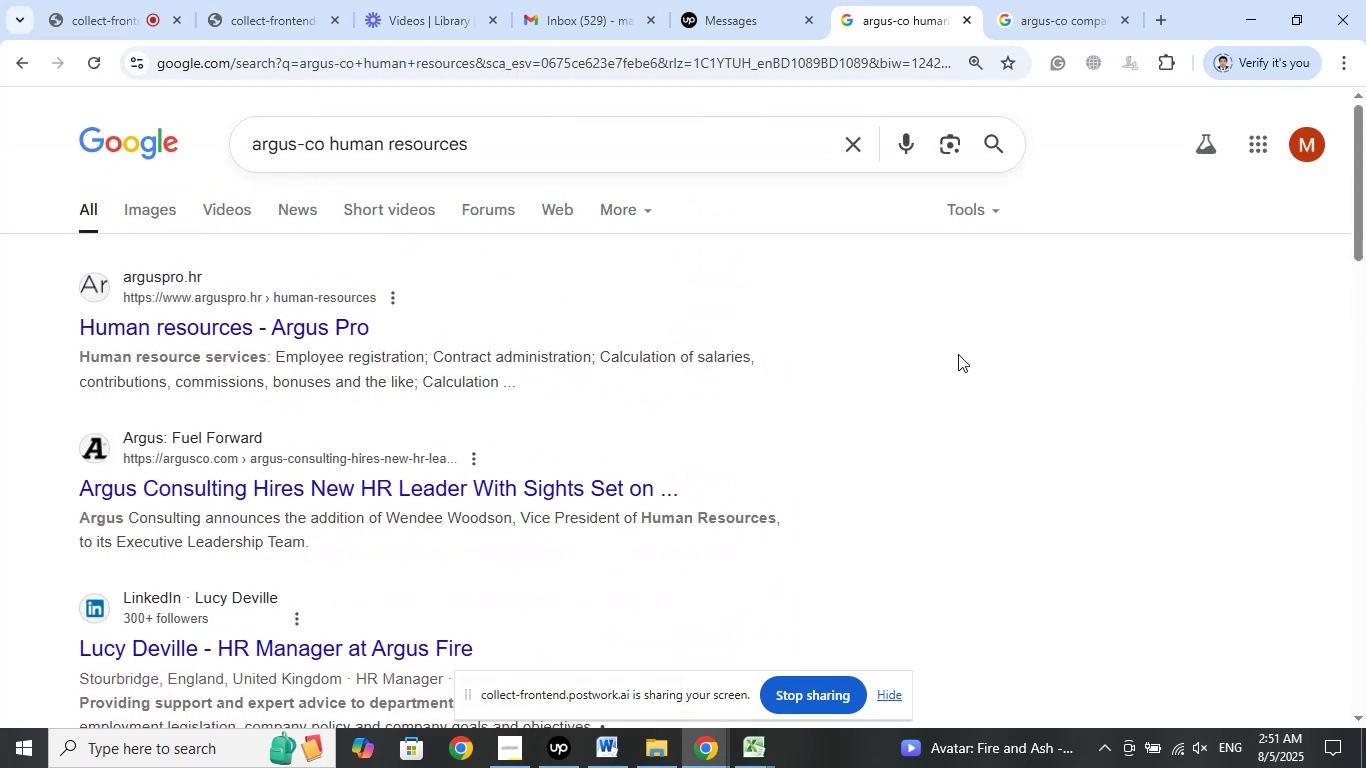 
left_click([959, 355])
 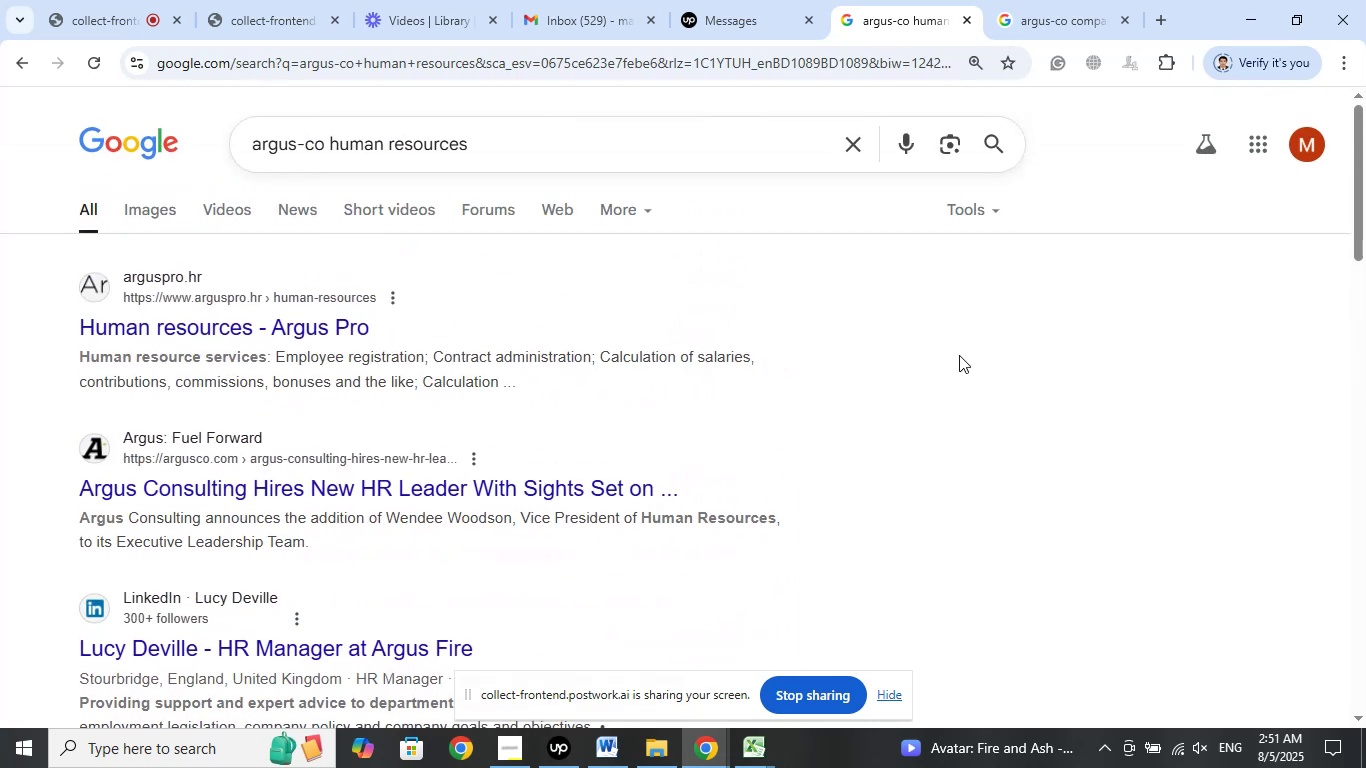 
scroll: coordinate [959, 355], scroll_direction: down, amount: 1.0
 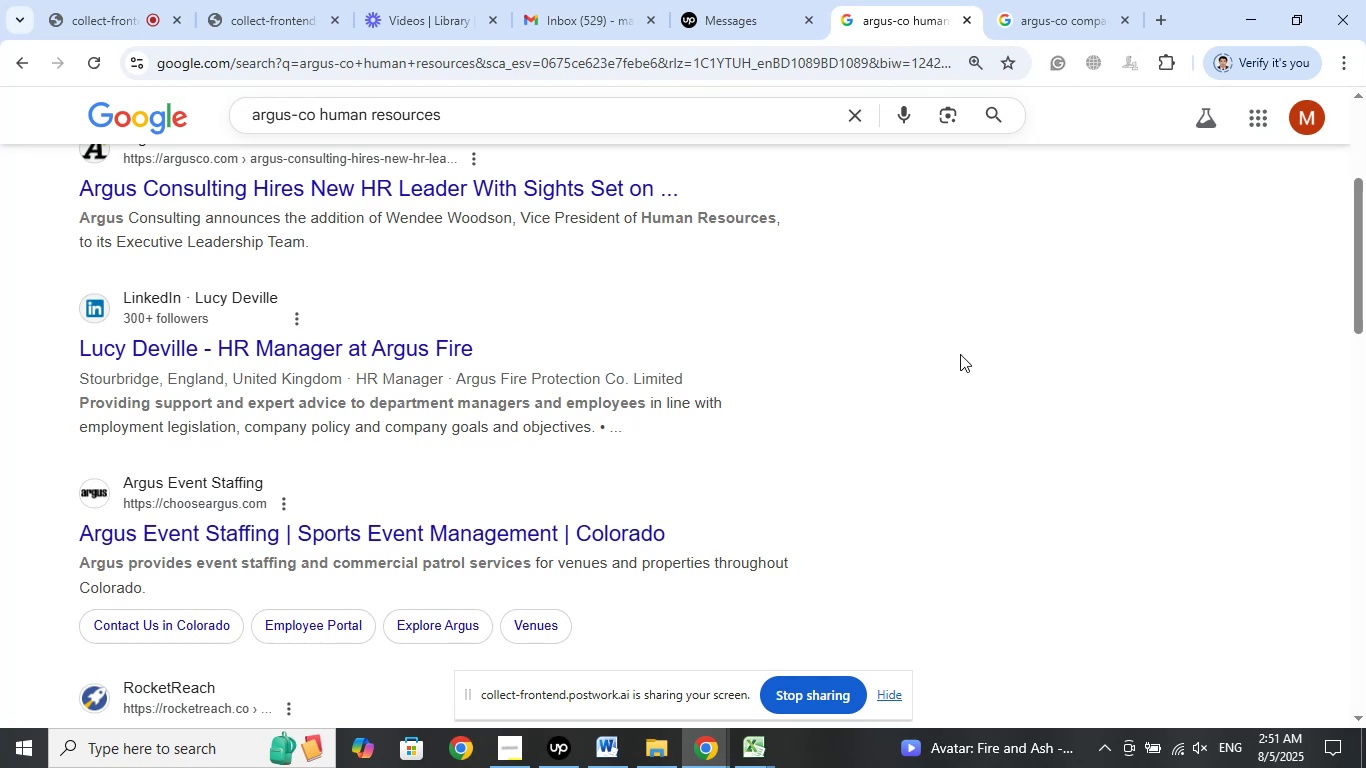 
wait(27.07)
 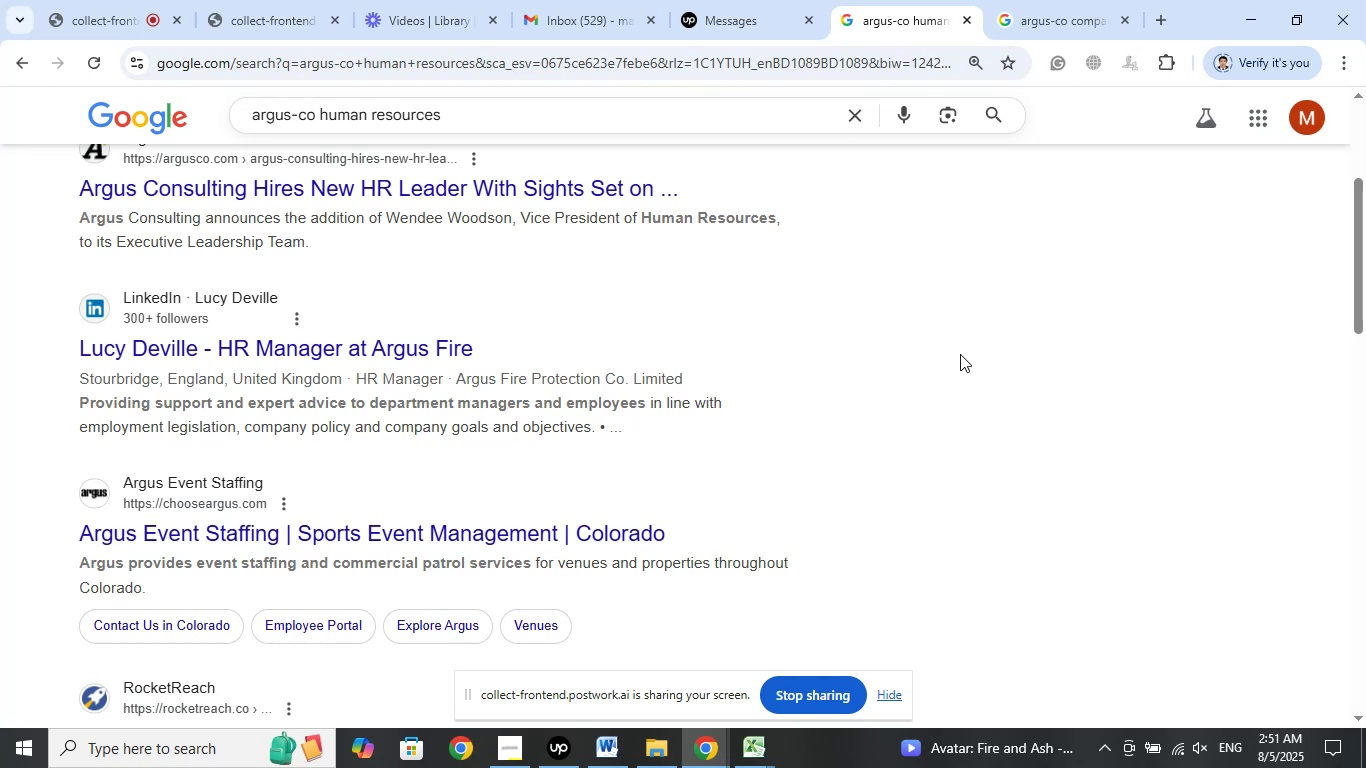 
scroll: coordinate [1004, 302], scroll_direction: down, amount: 2.0
 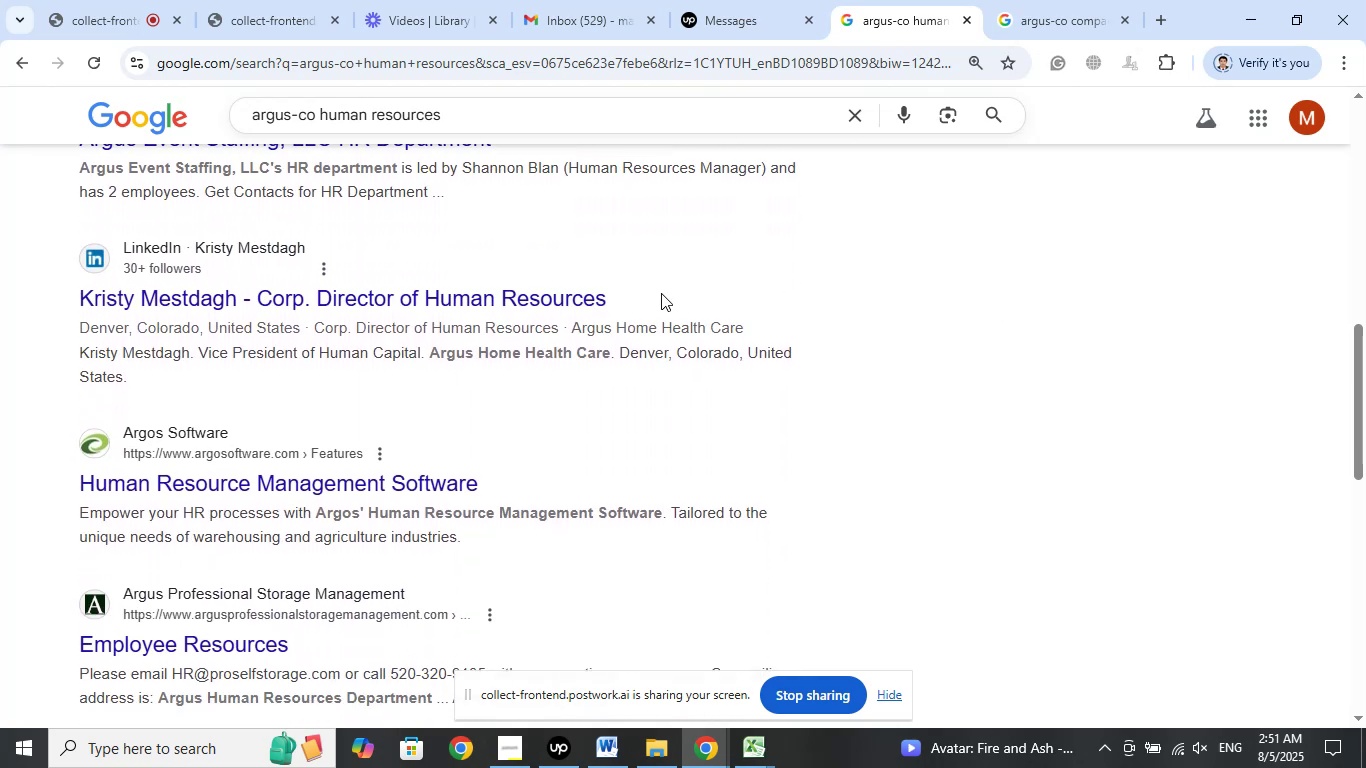 
right_click([599, 294])
 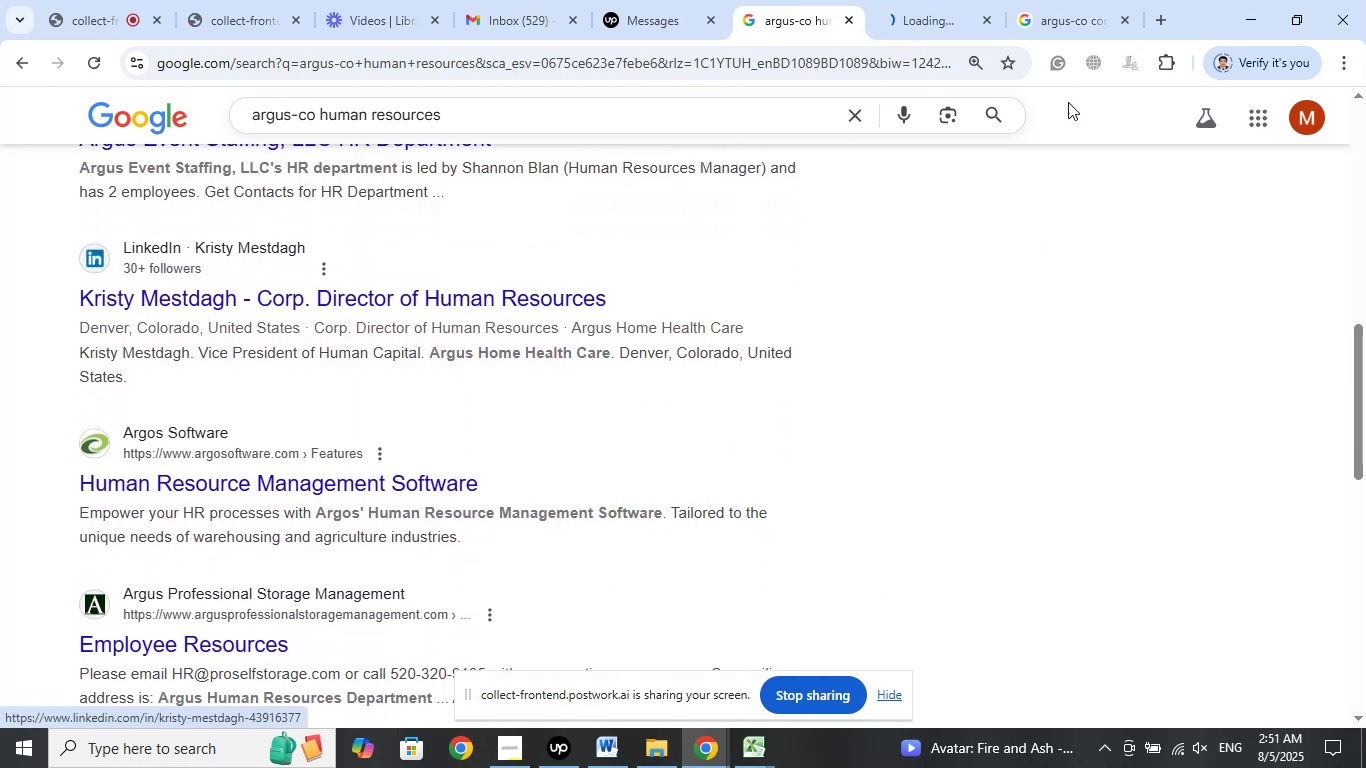 
left_click([966, 0])
 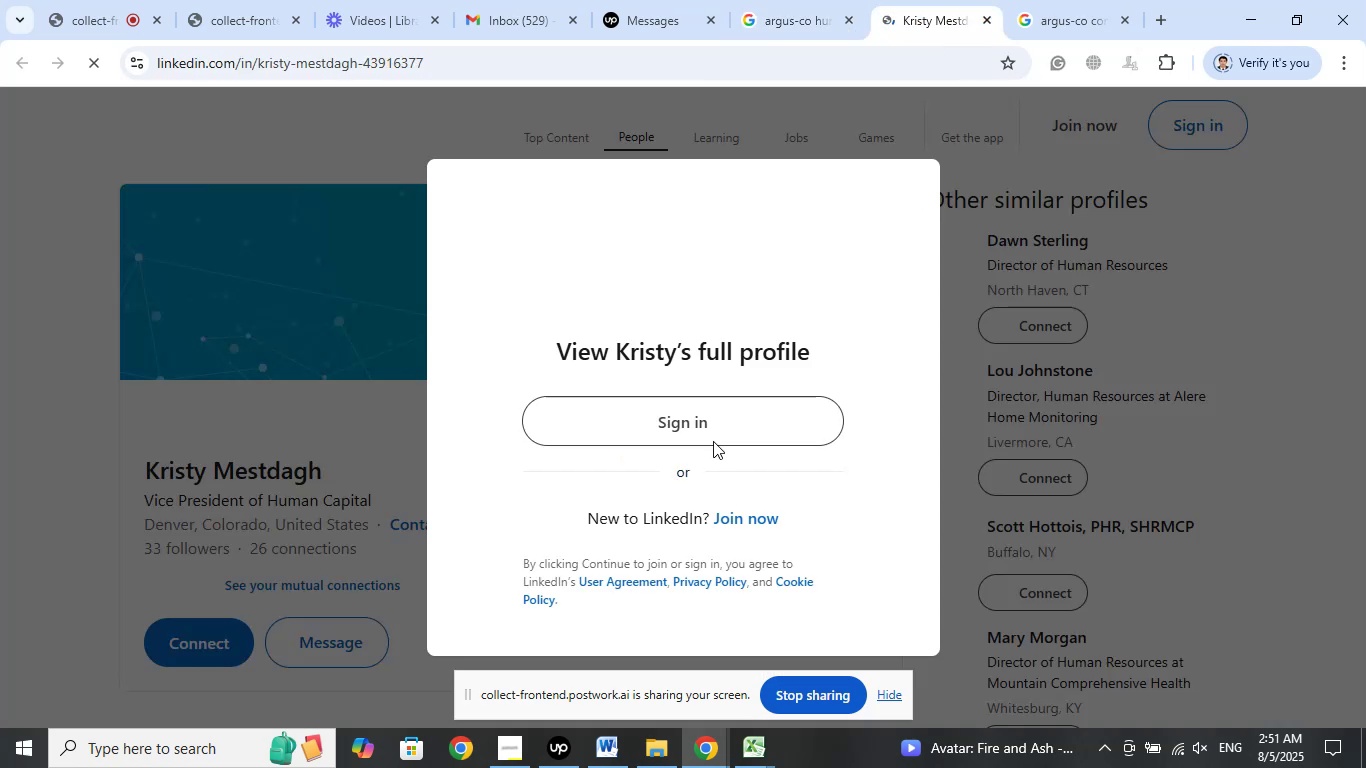 
left_click([94, 302])
 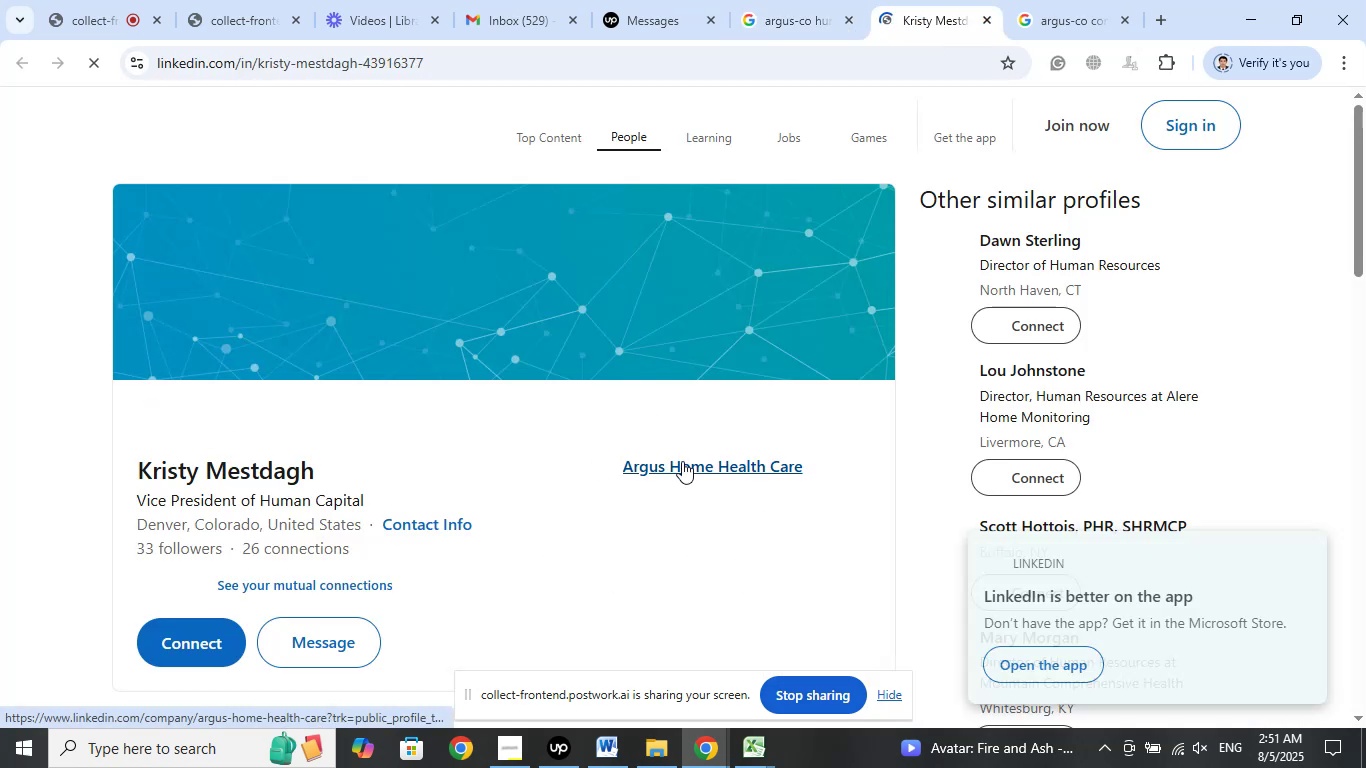 
scroll: coordinate [682, 461], scroll_direction: down, amount: 2.0
 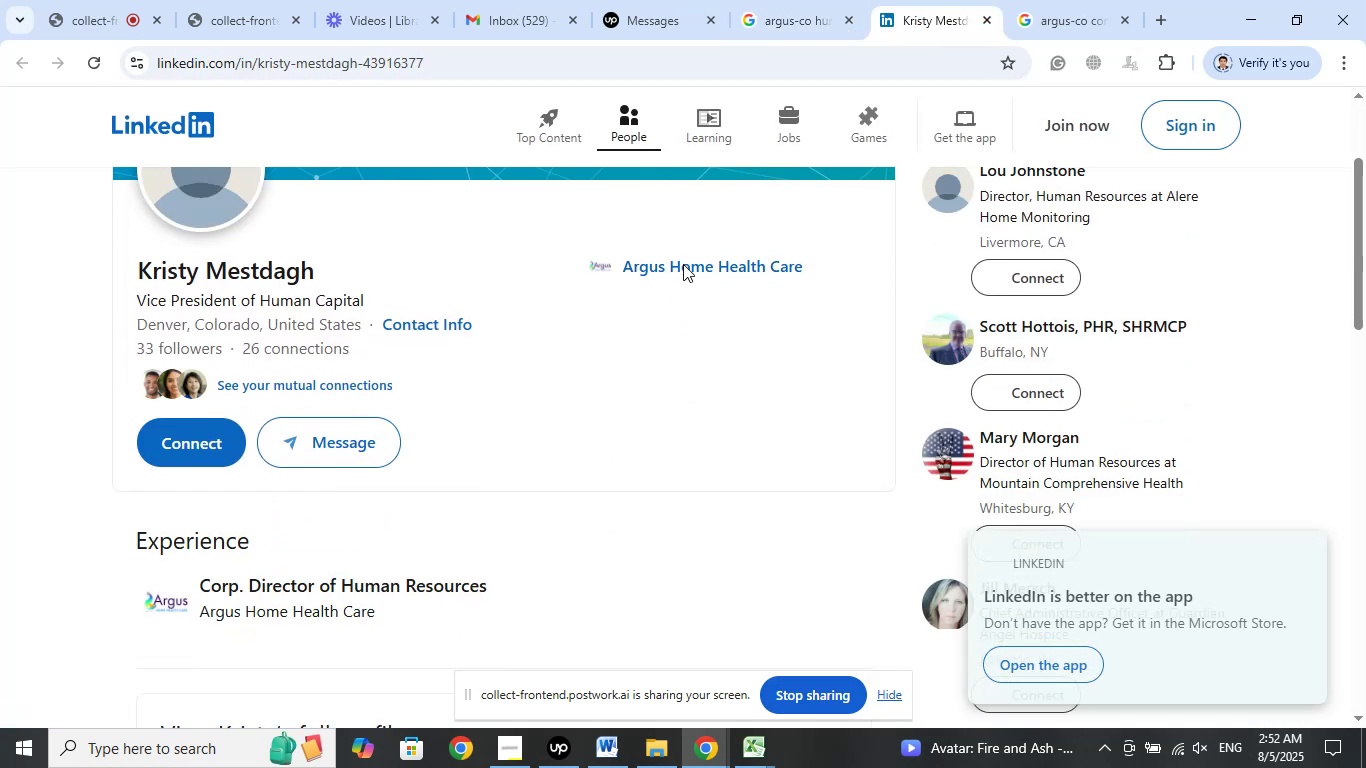 
right_click([684, 263])
 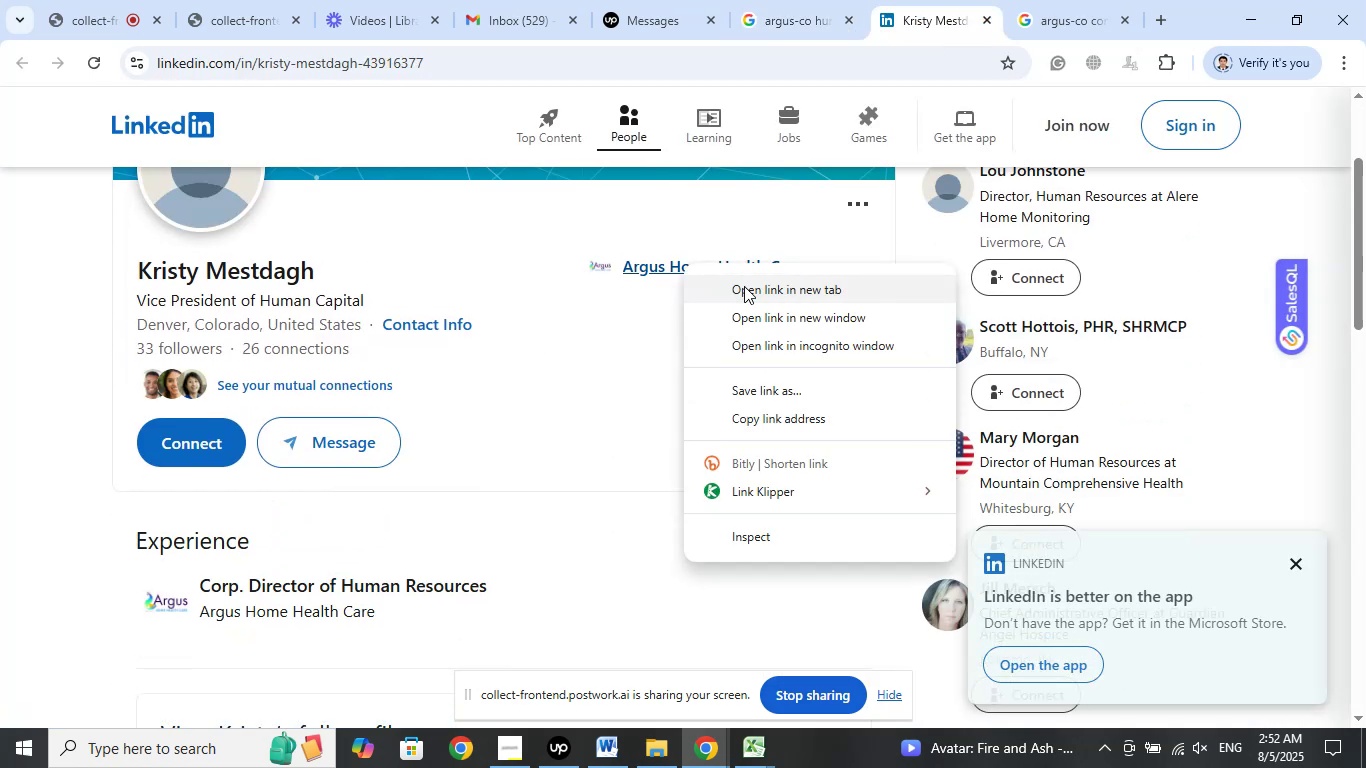 
left_click([744, 286])
 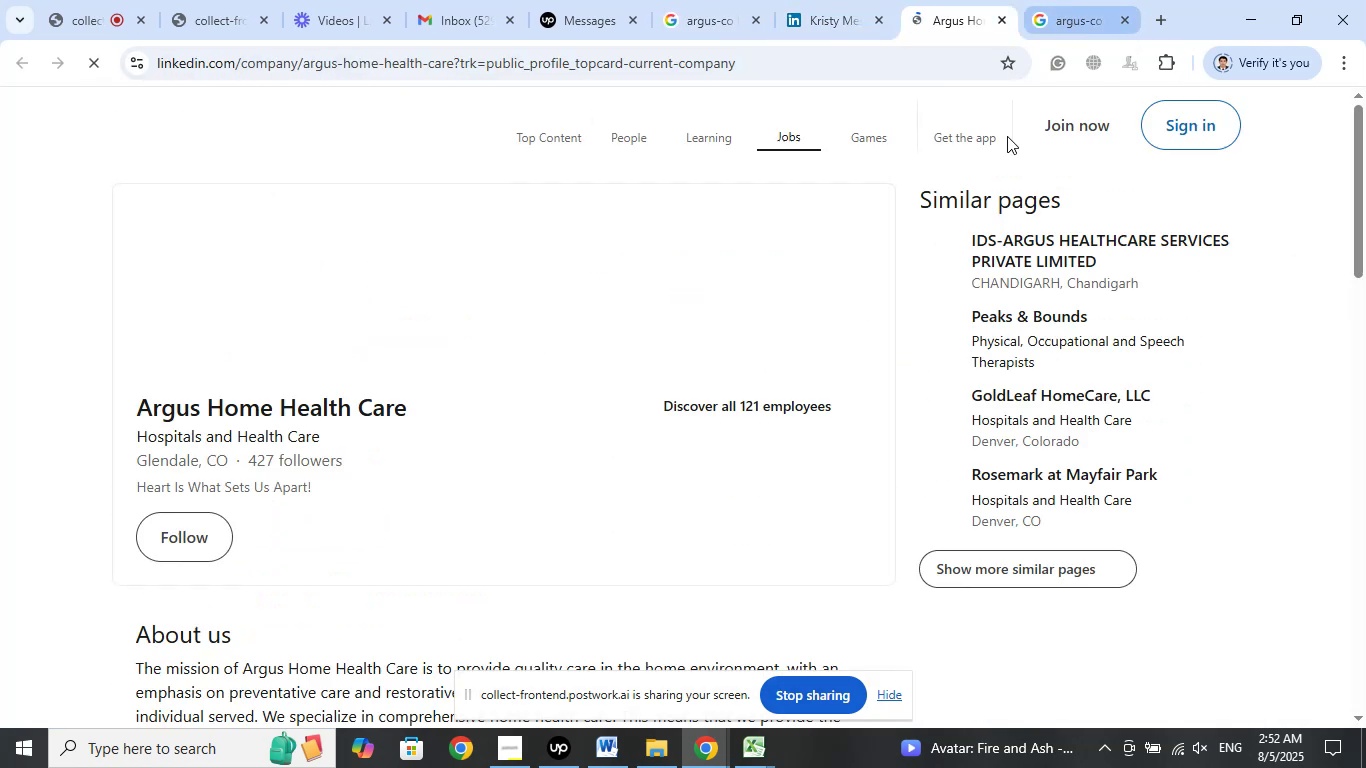 
scroll: coordinate [653, 390], scroll_direction: down, amount: 5.0
 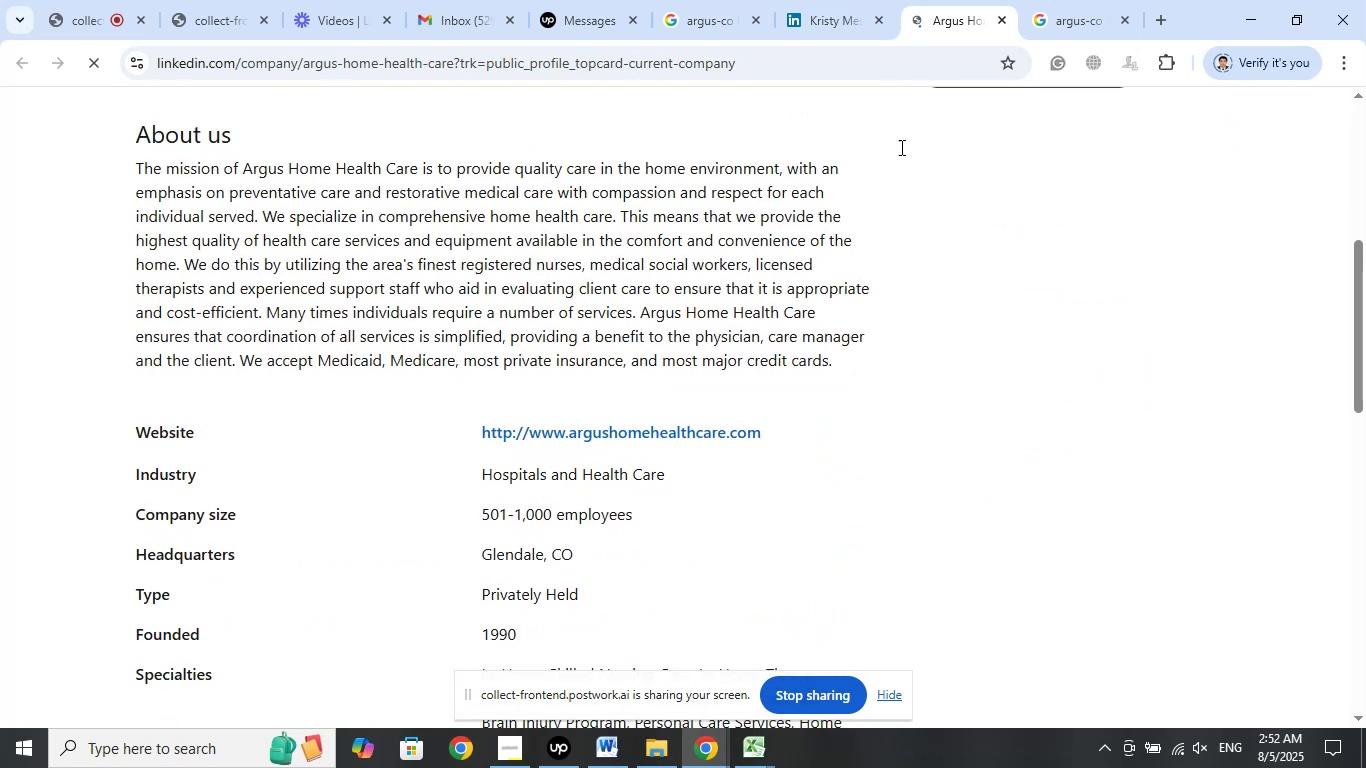 
left_click([867, 0])
 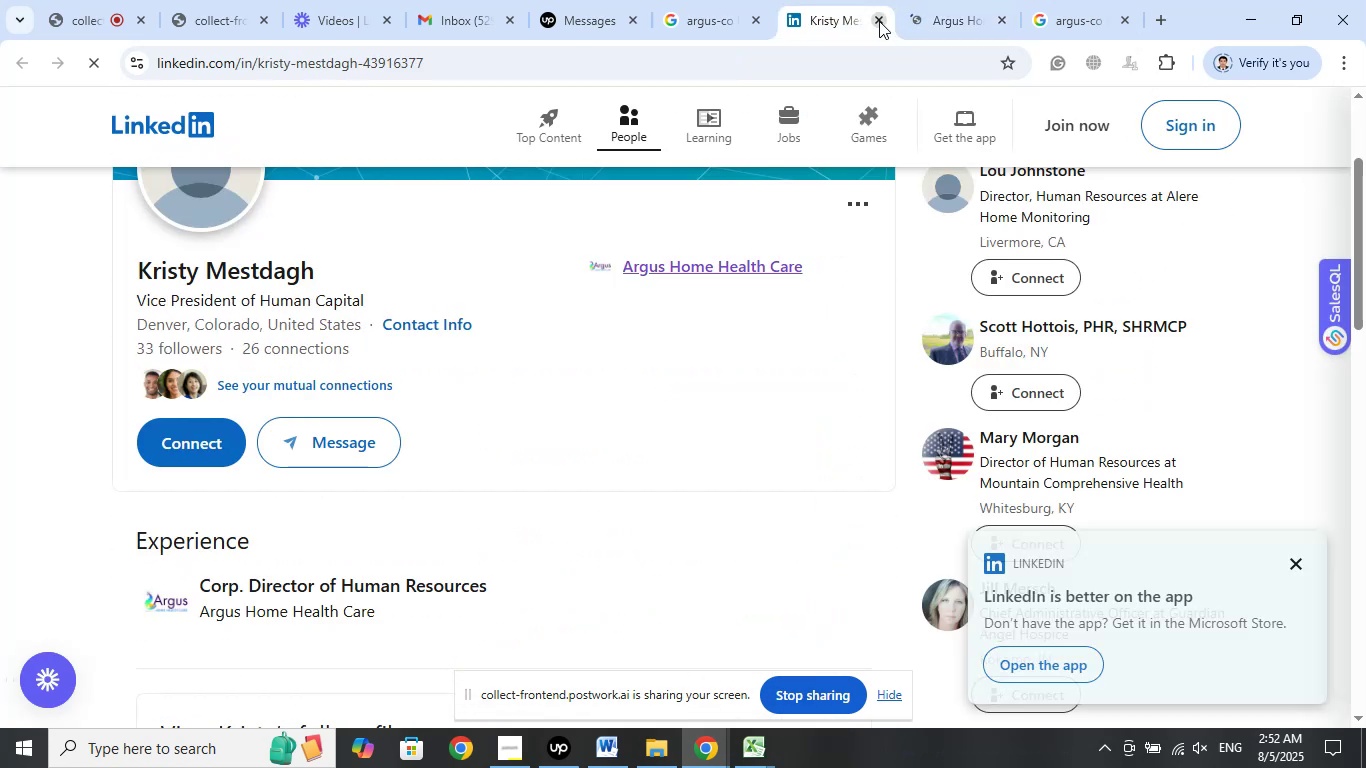 
left_click([879, 21])
 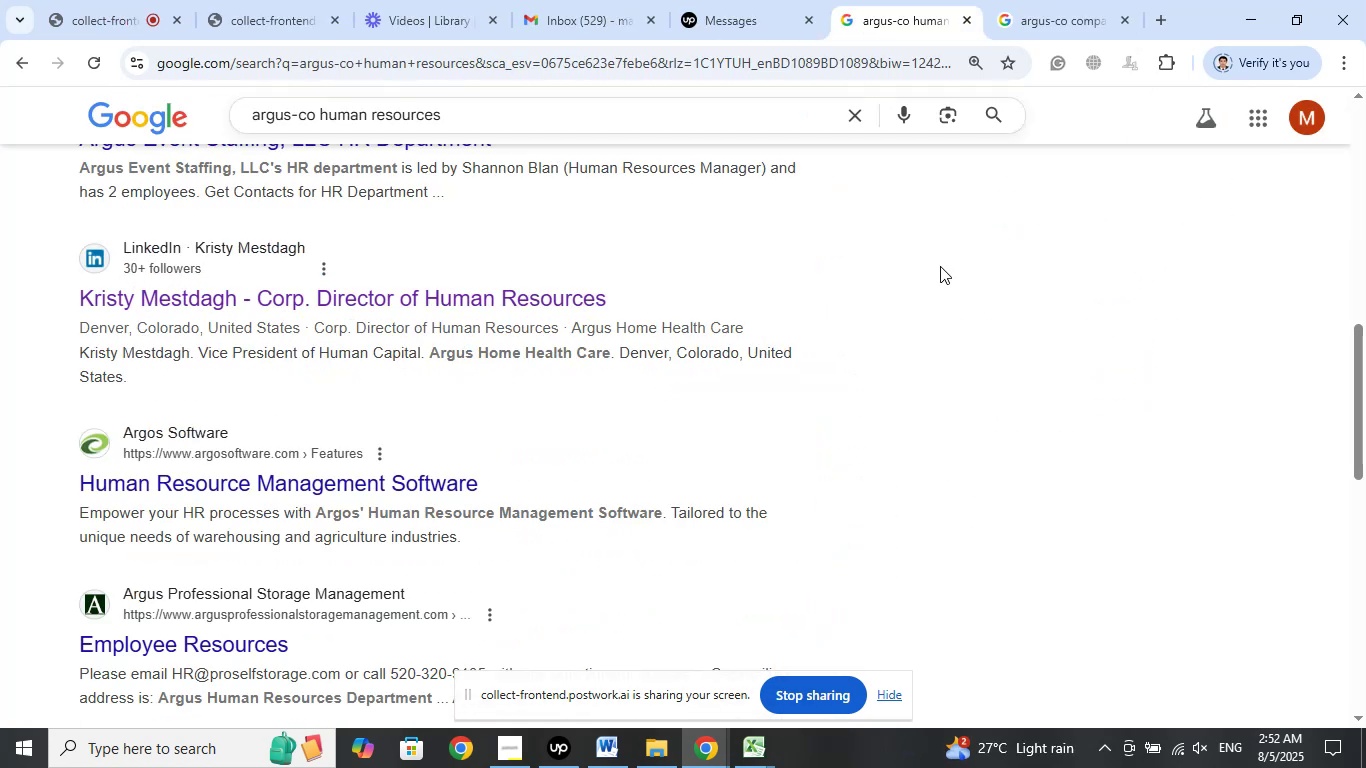 
scroll: coordinate [910, 336], scroll_direction: down, amount: 4.0
 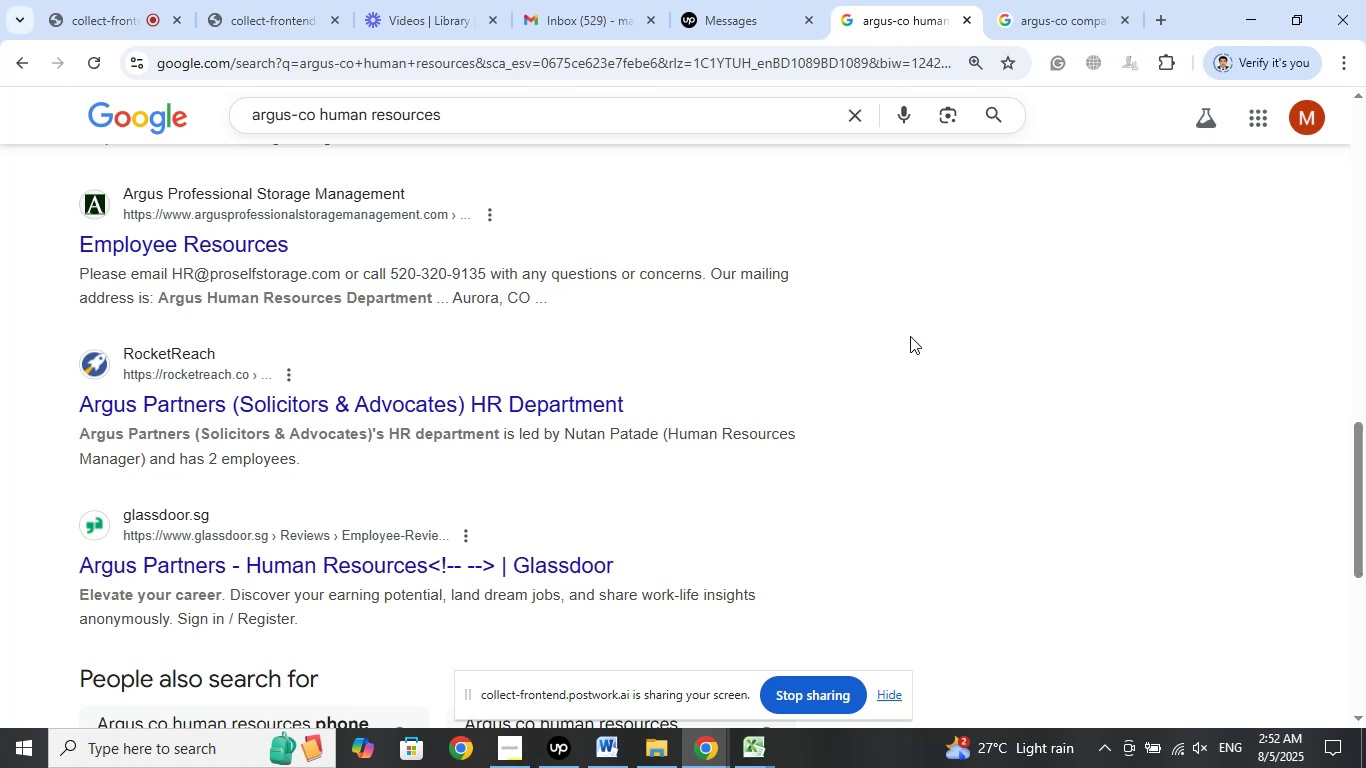 
wait(19.38)
 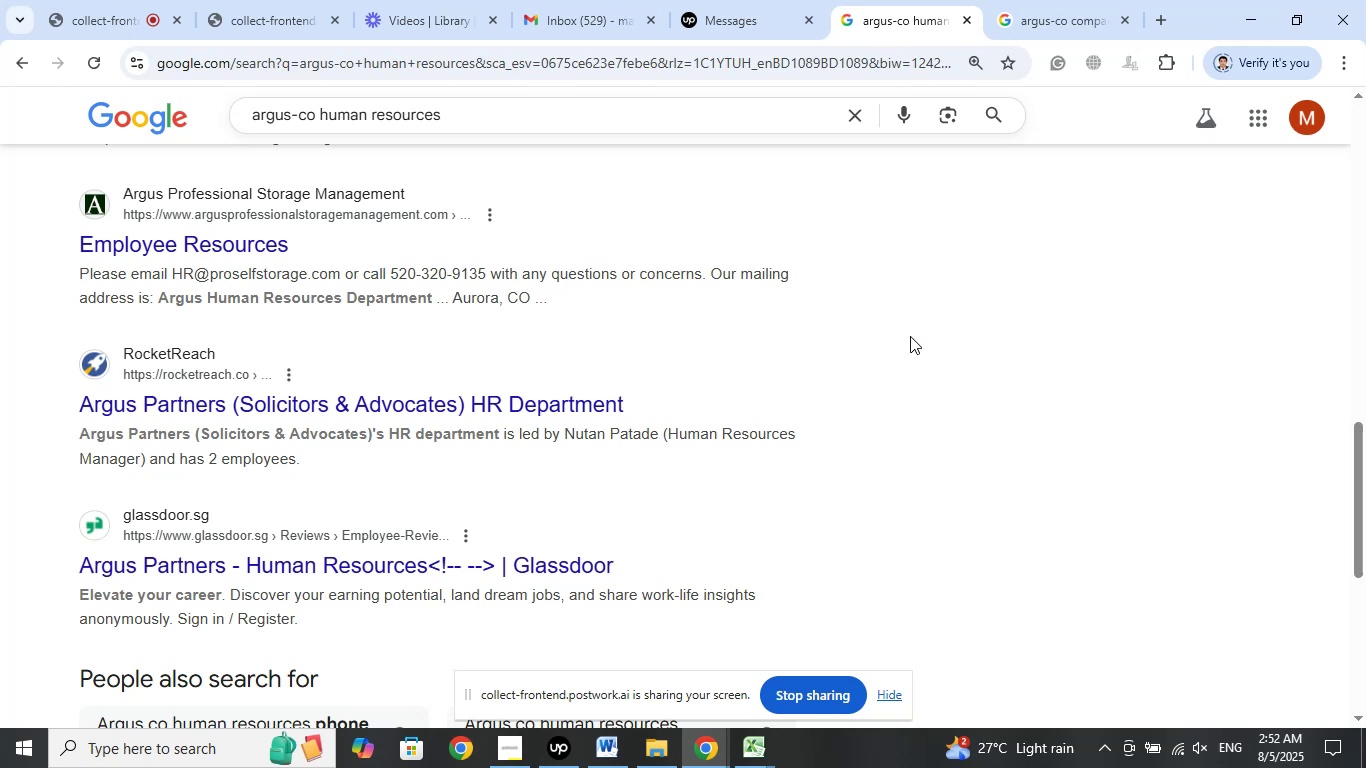 
scroll: coordinate [925, 361], scroll_direction: up, amount: 1.0
 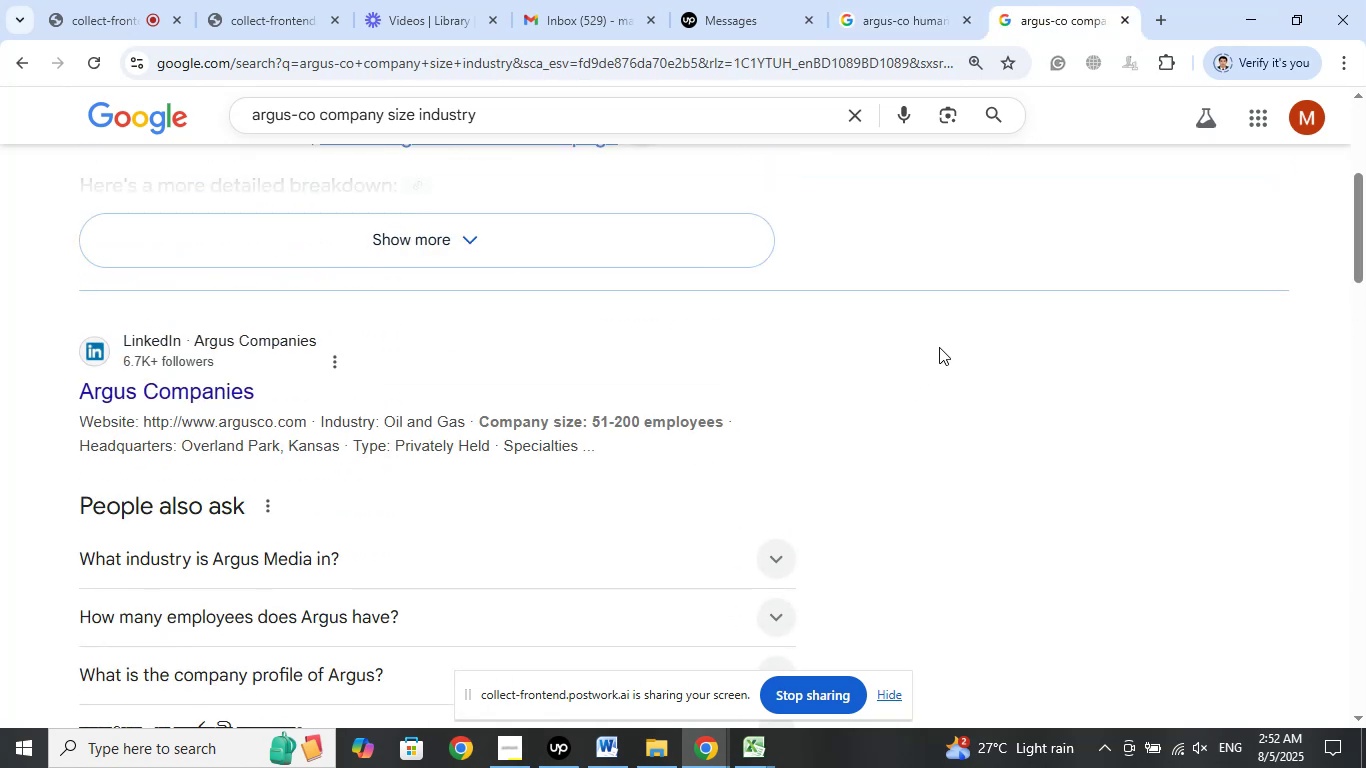 
scroll: coordinate [930, 371], scroll_direction: down, amount: 3.0
 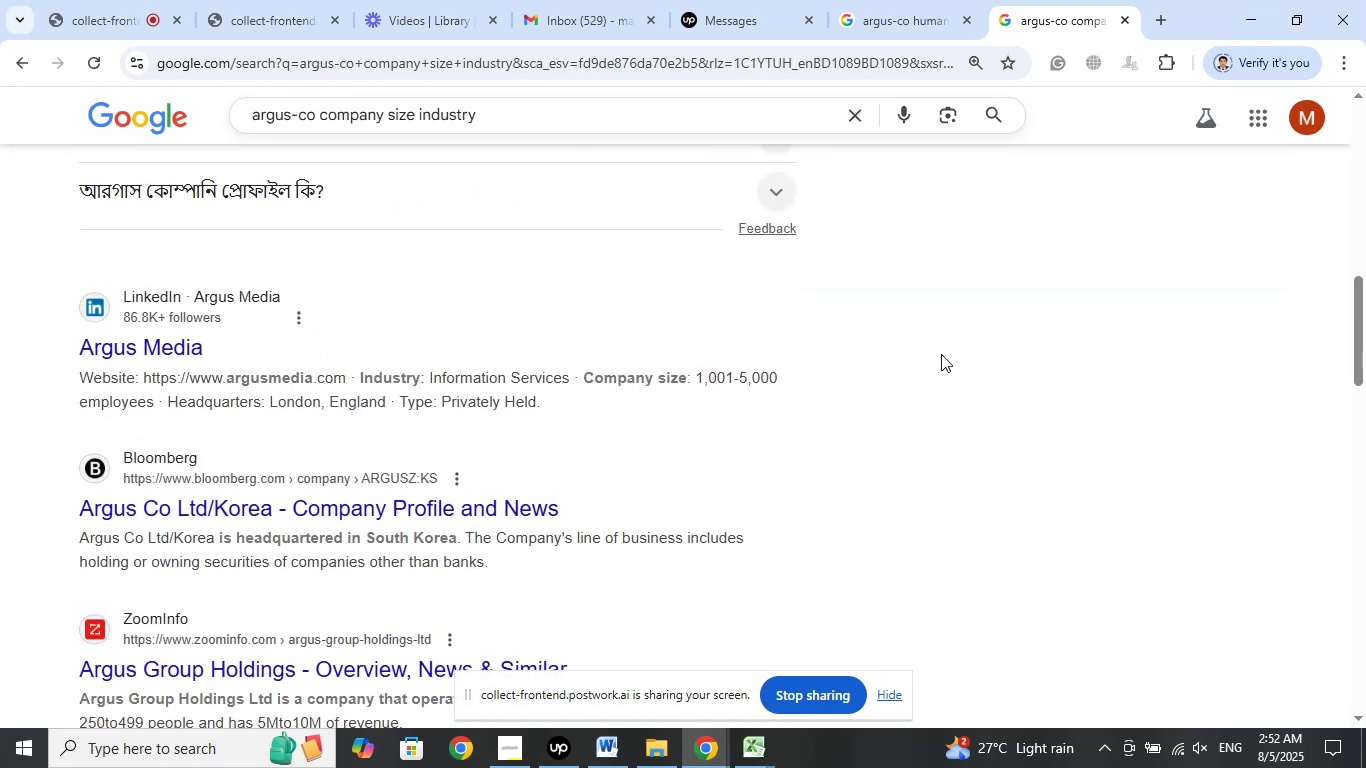 
left_click([942, 353])
 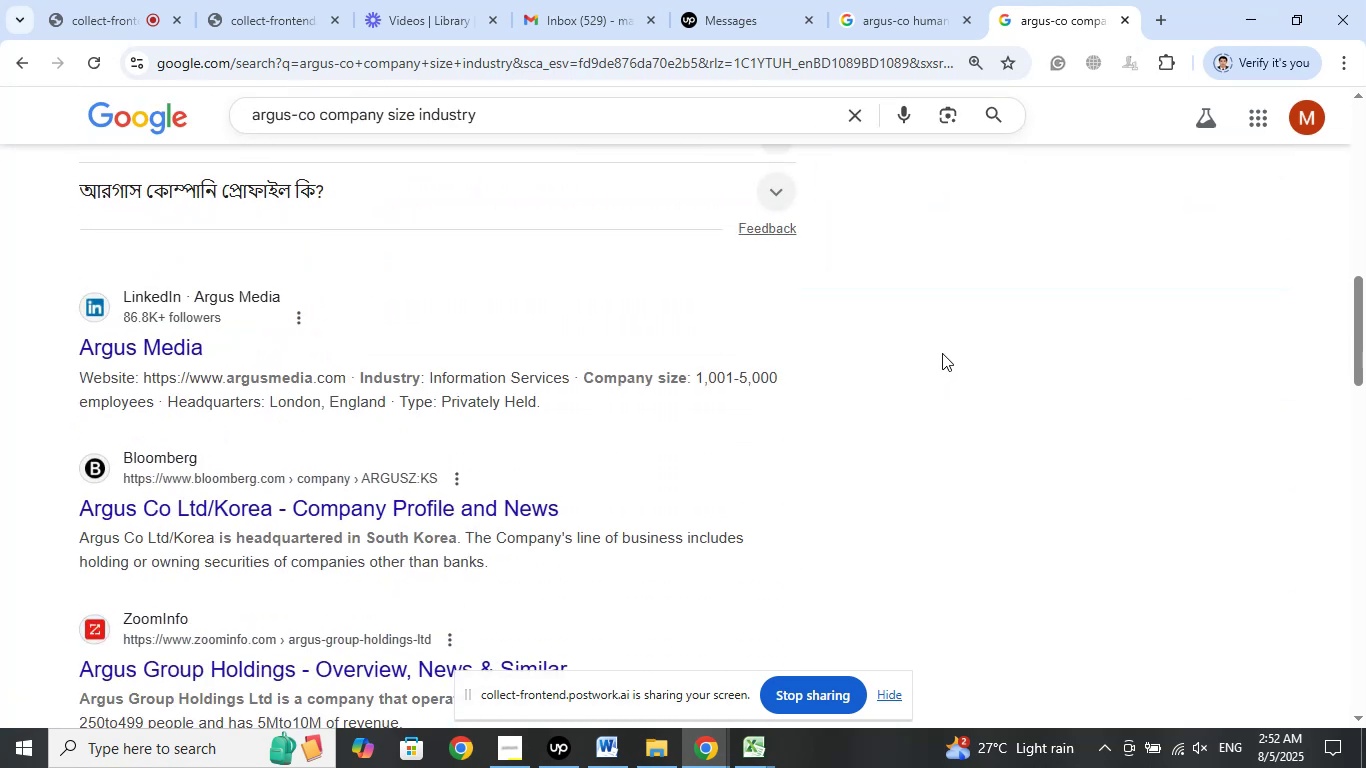 
scroll: coordinate [933, 365], scroll_direction: down, amount: 5.0
 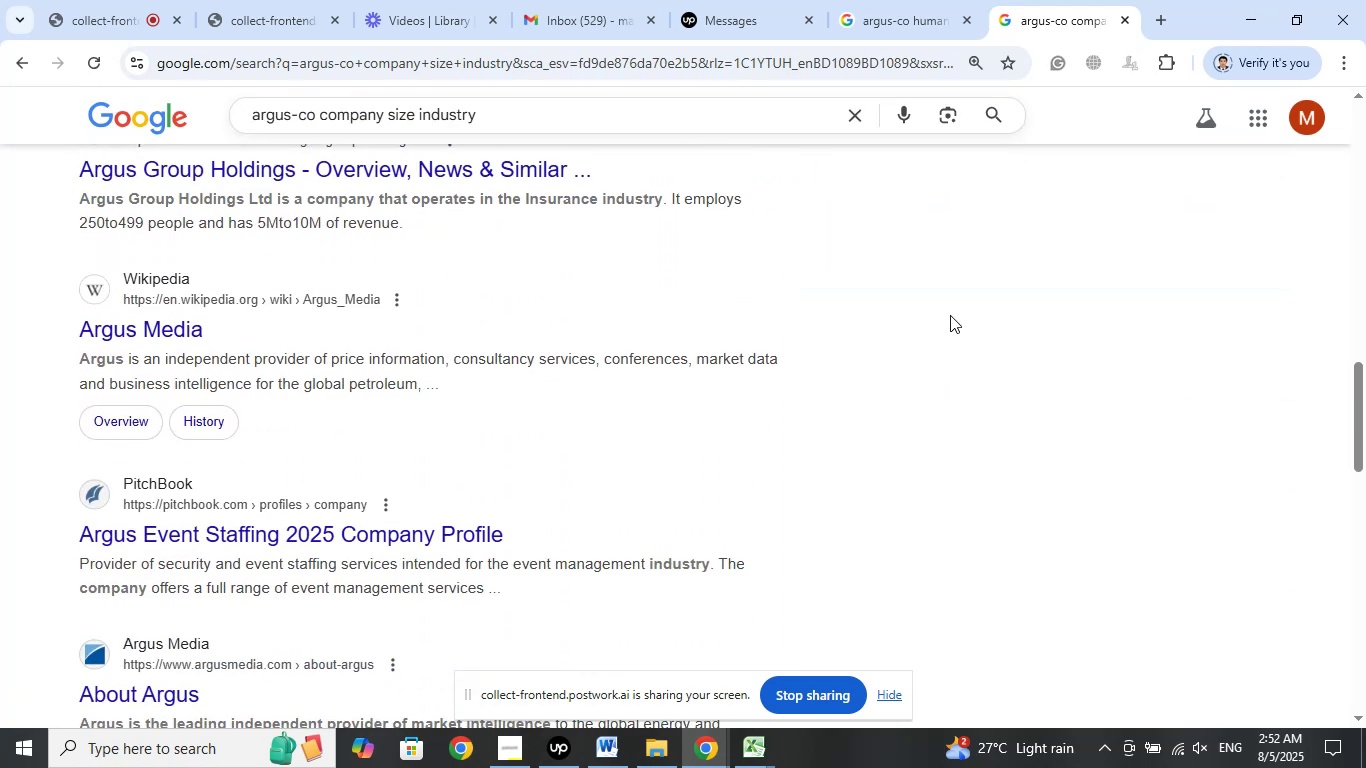 
left_click([905, 0])
 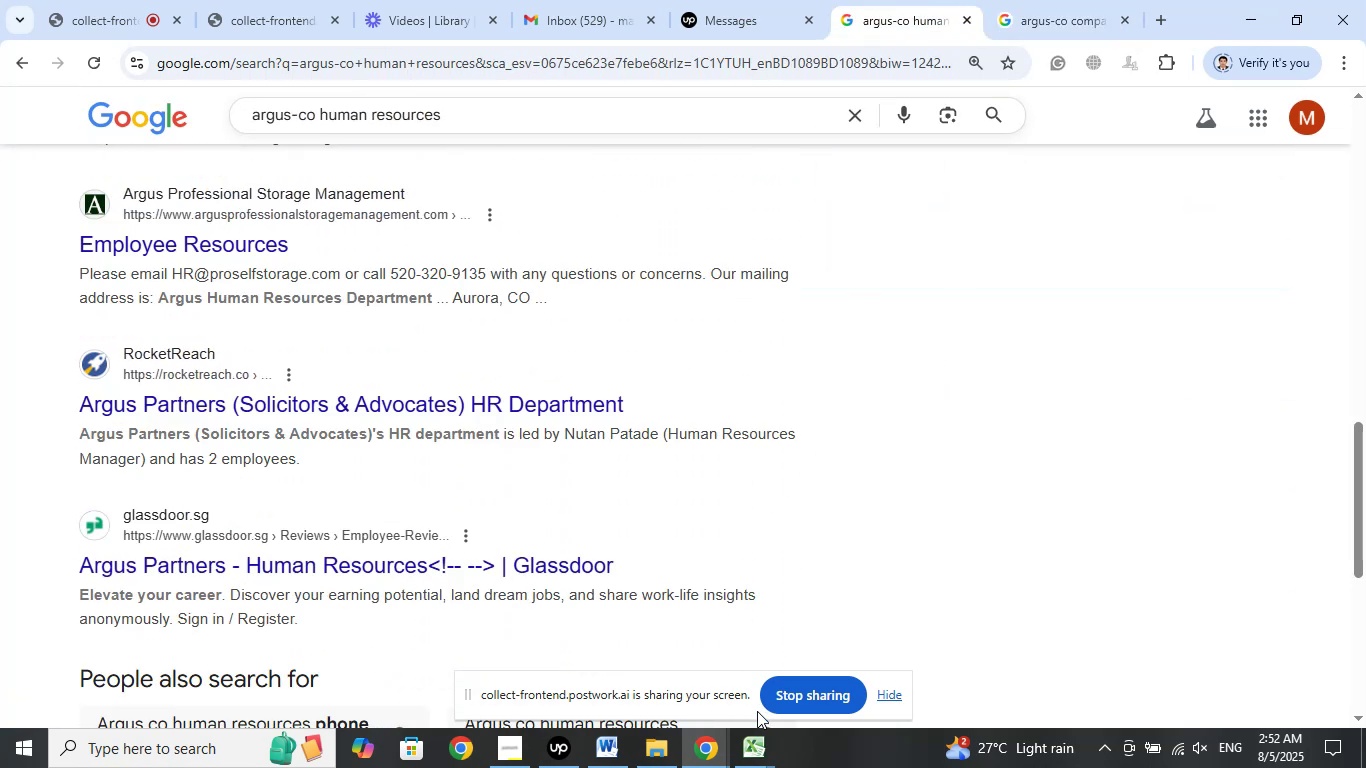 
left_click([755, 742])
 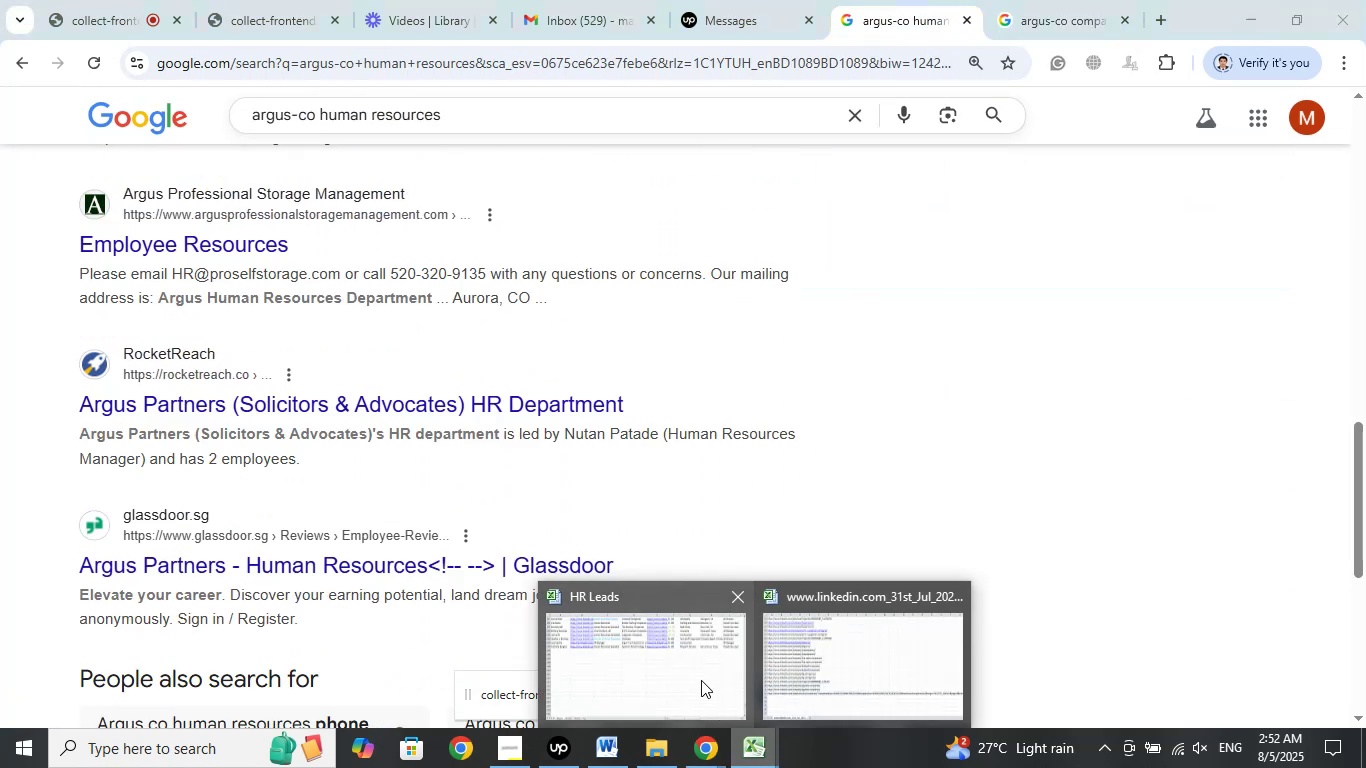 
left_click([697, 676])
 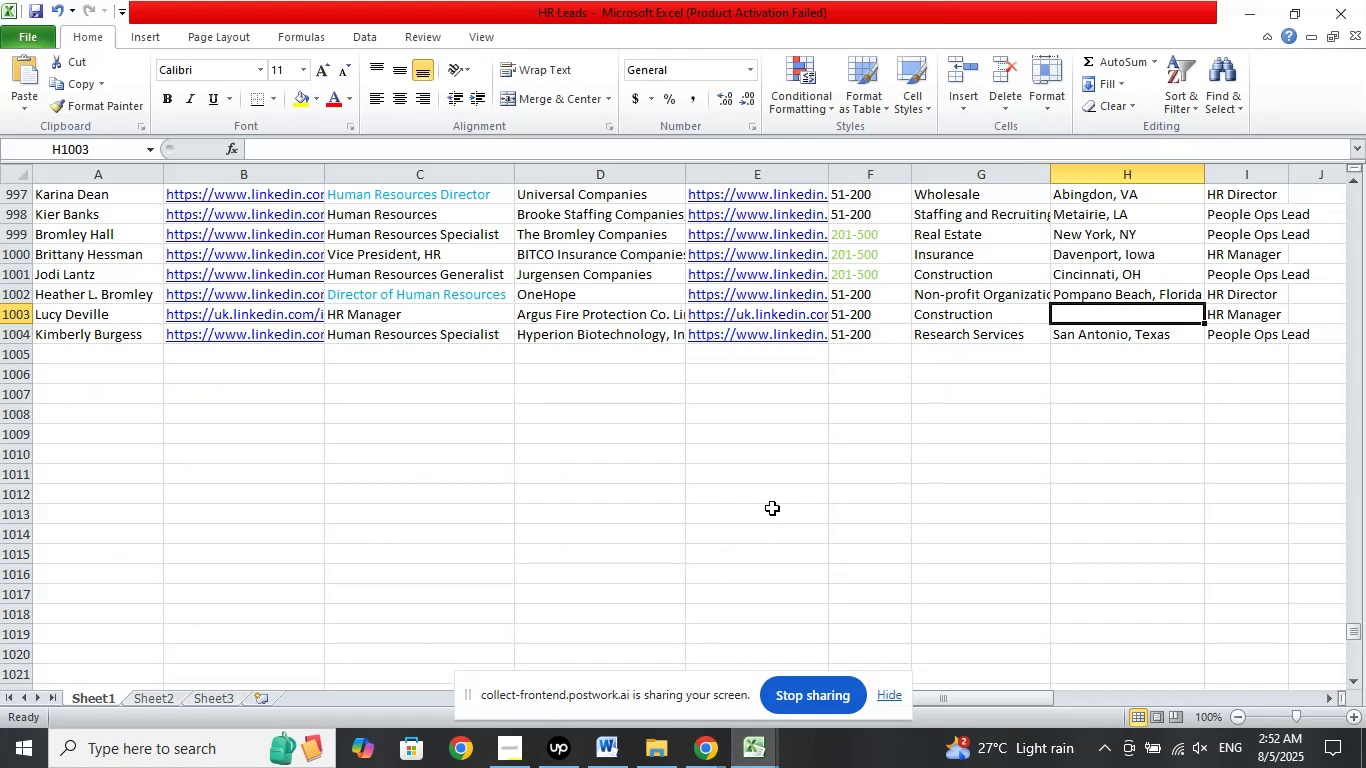 
key(Control+Z)
 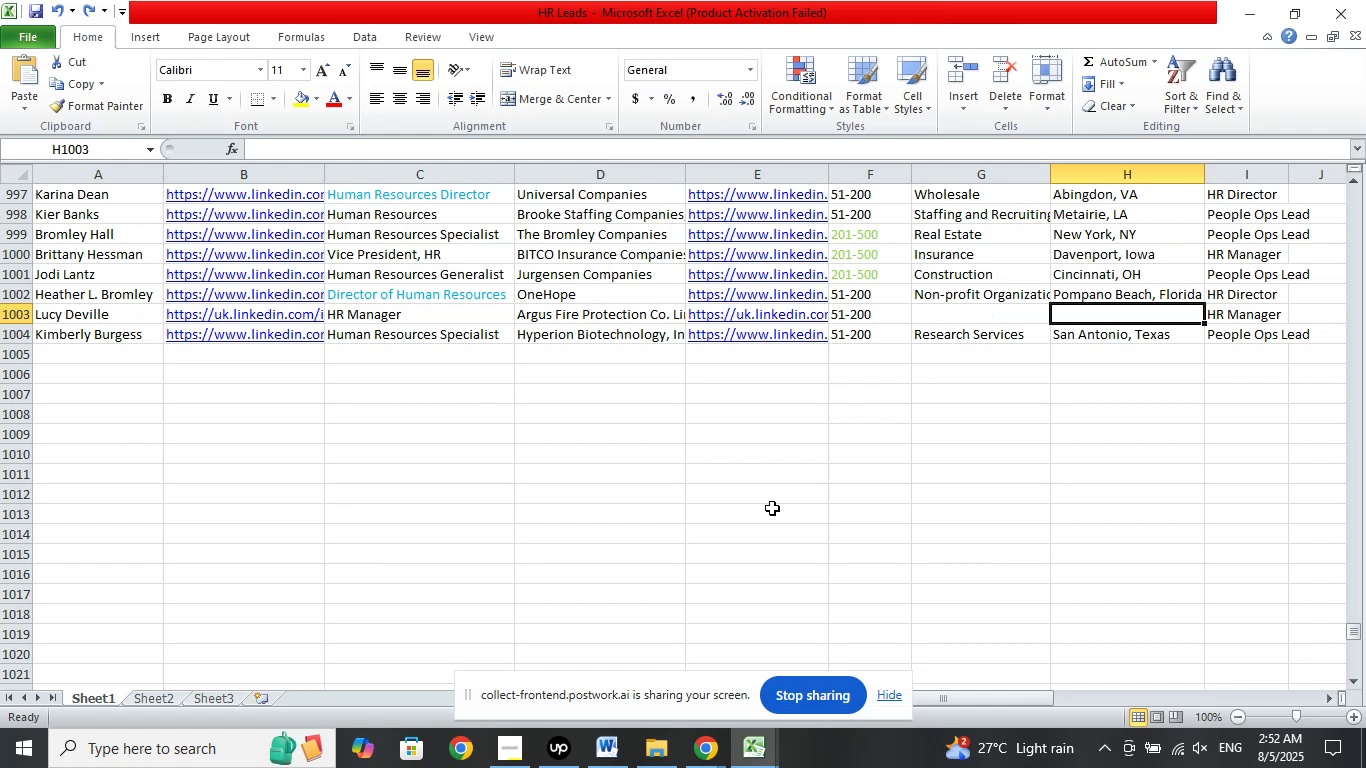 
key(Control+Z)
 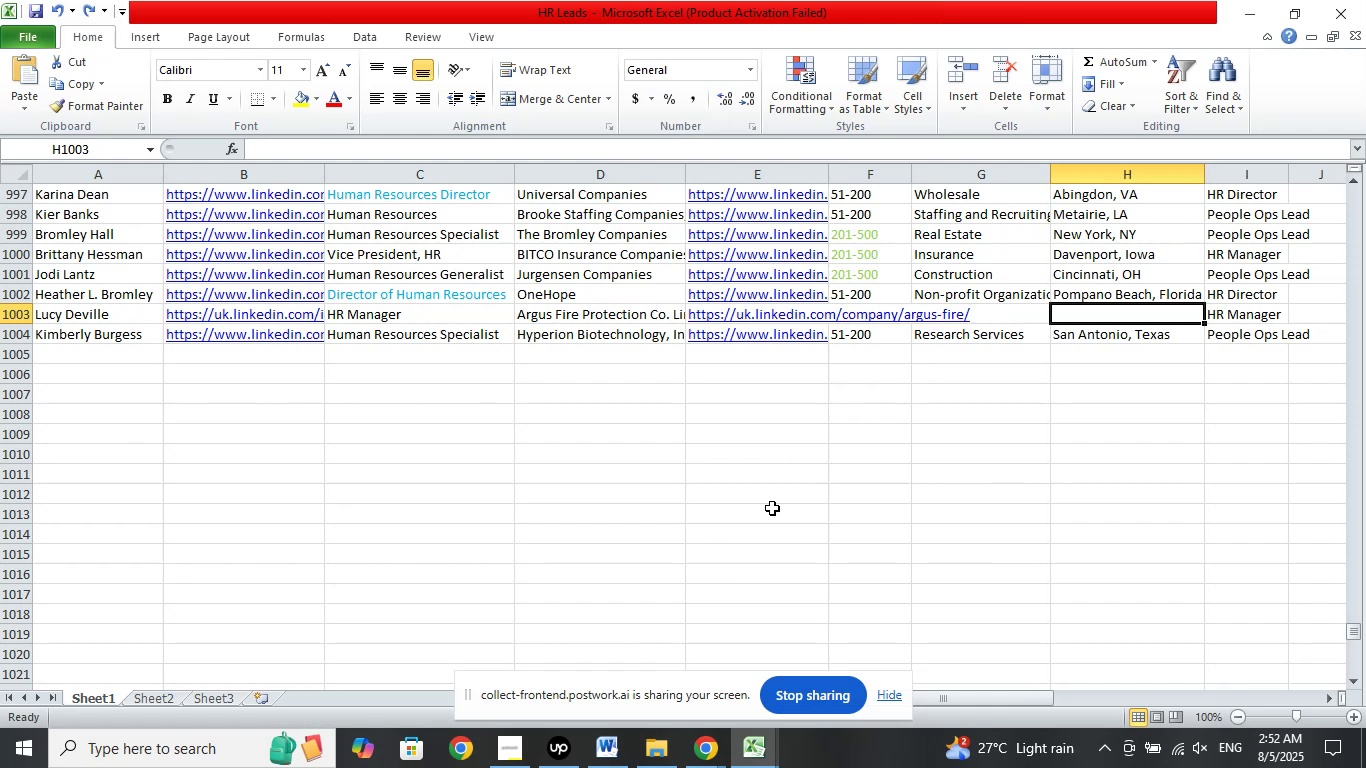 
key(Control+Z)
 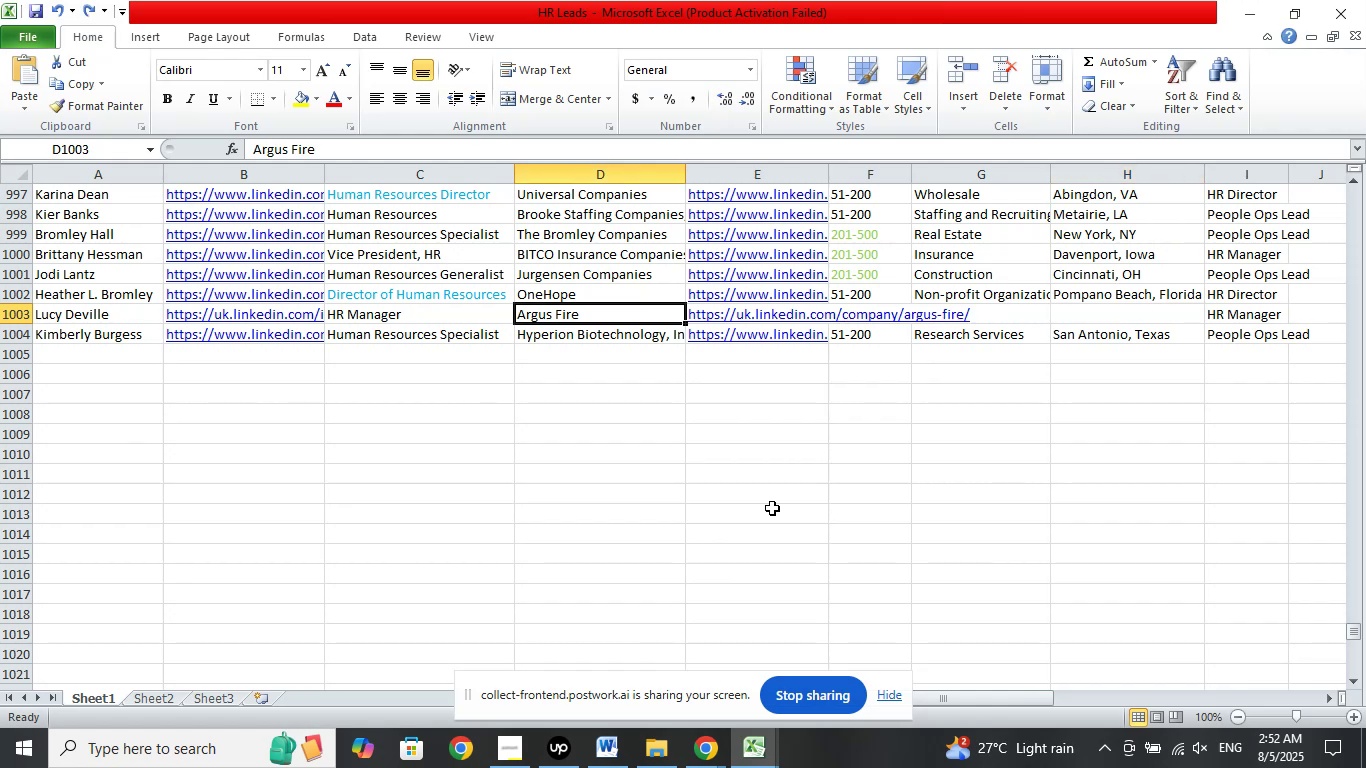 
key(Control+Z)
 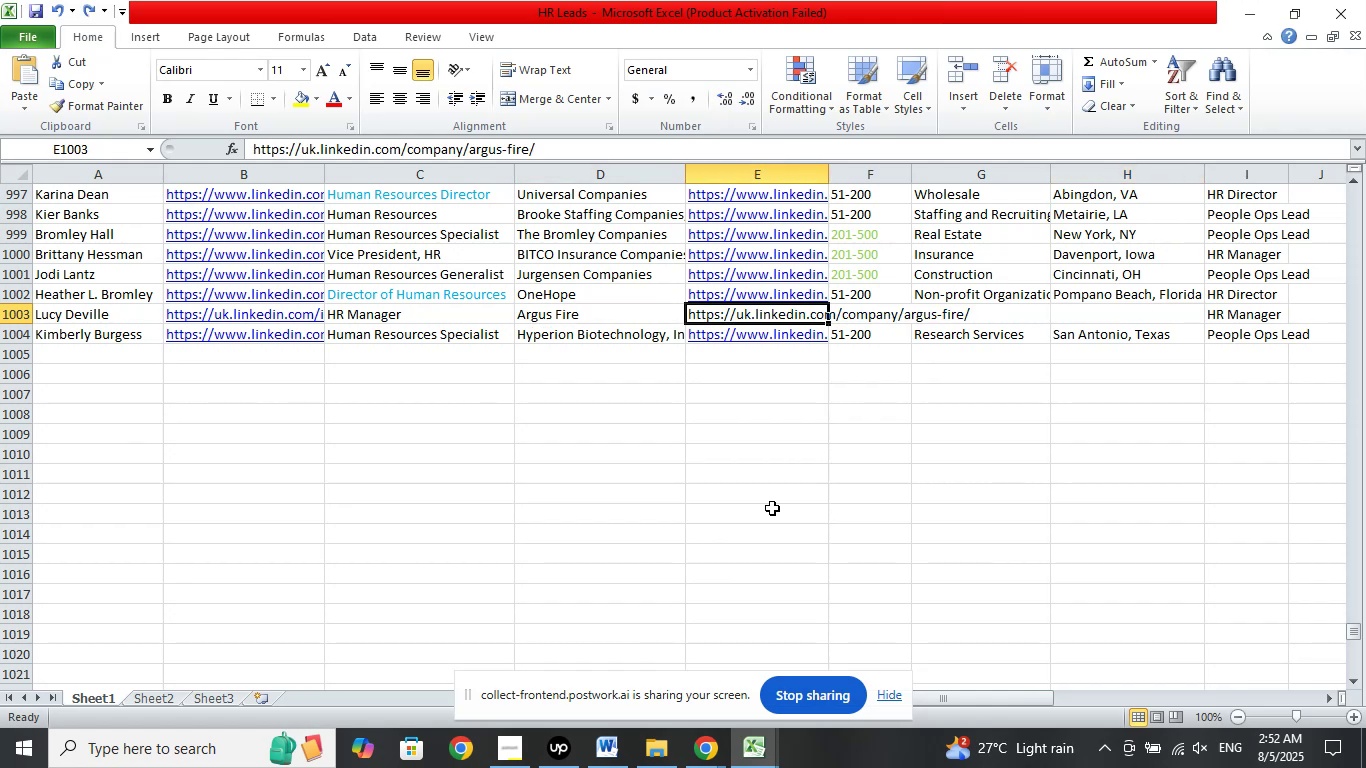 
key(Control+Z)
 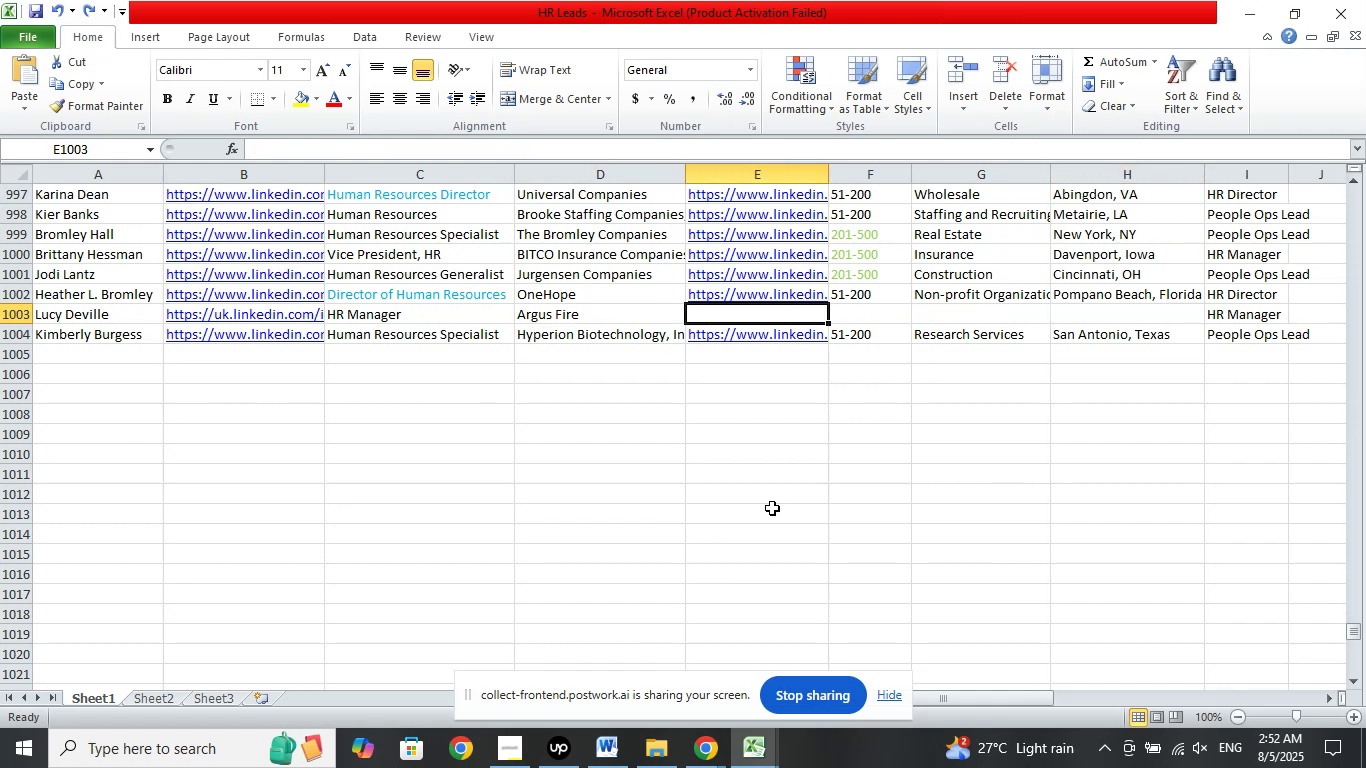 
key(Control+Z)
 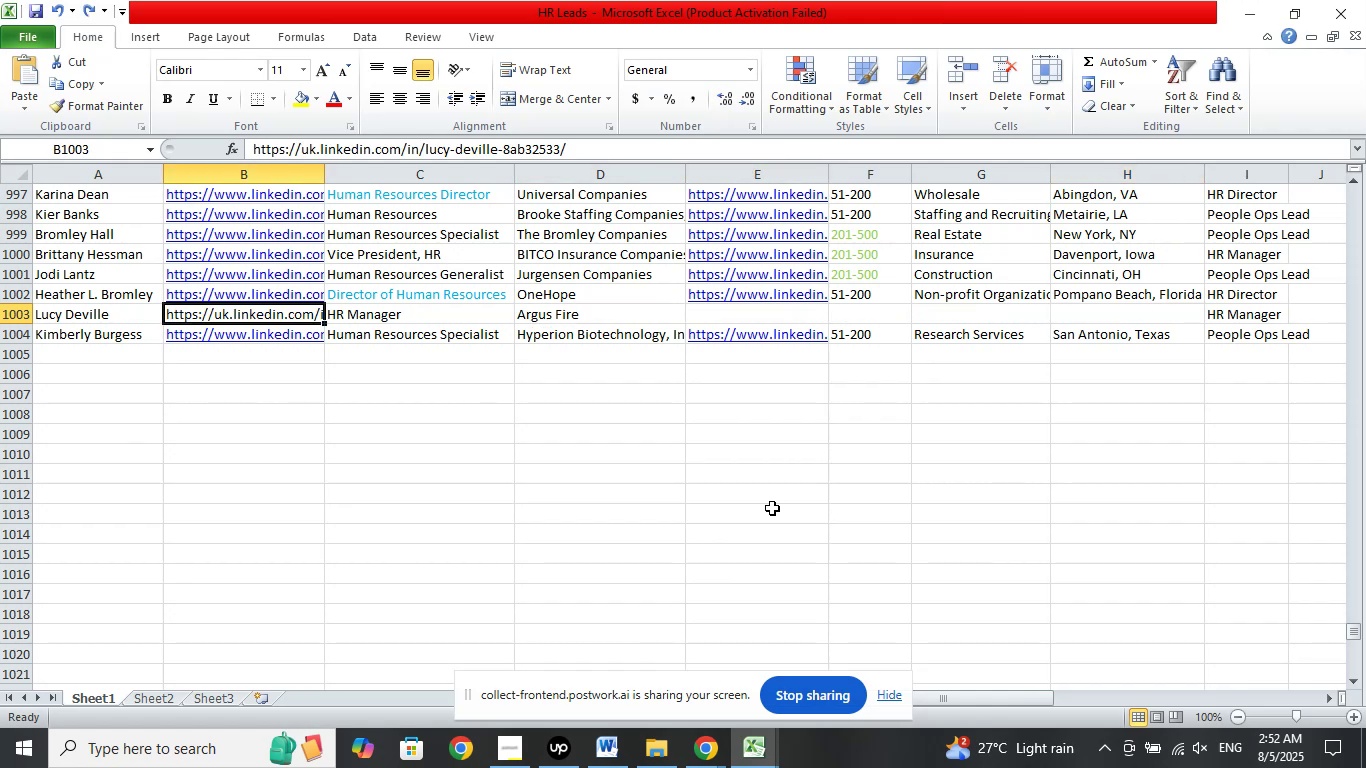 
key(Control+Z)
 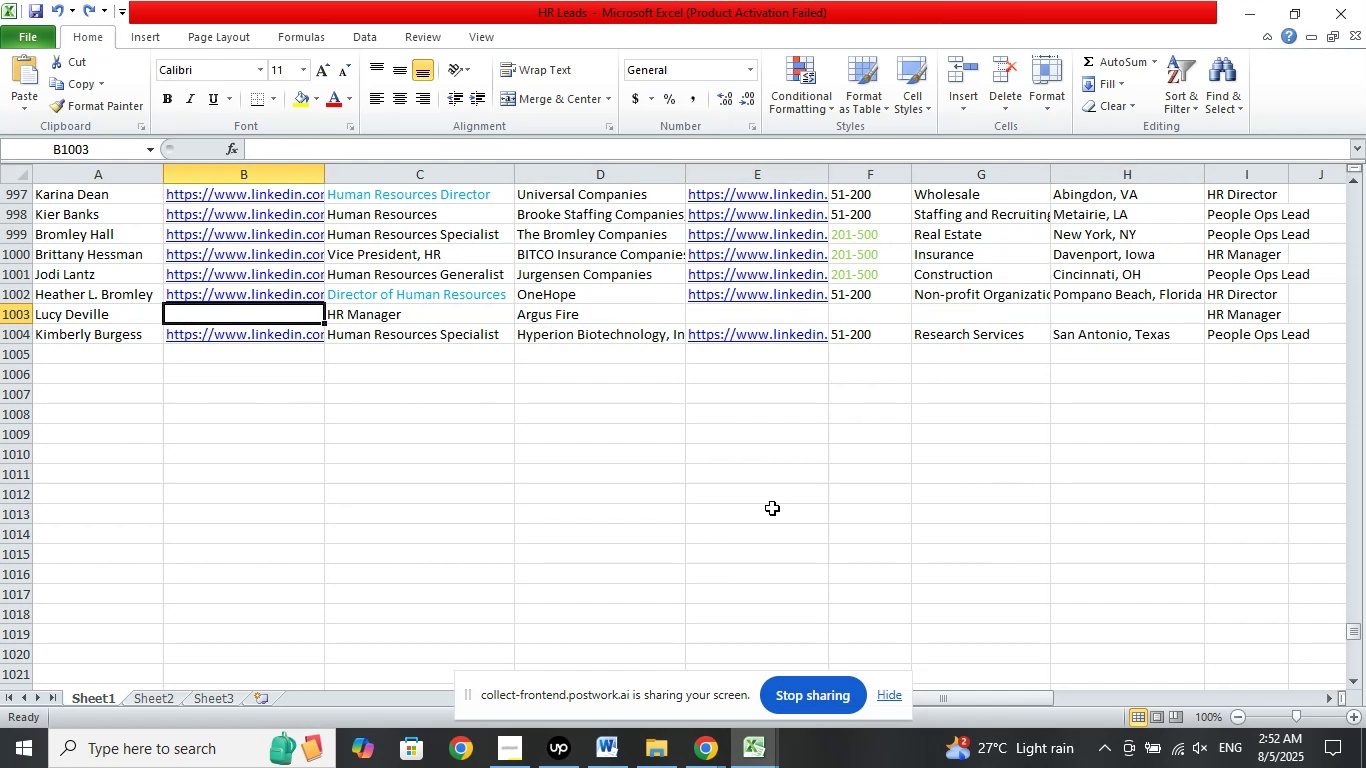 
key(Control+Z)
 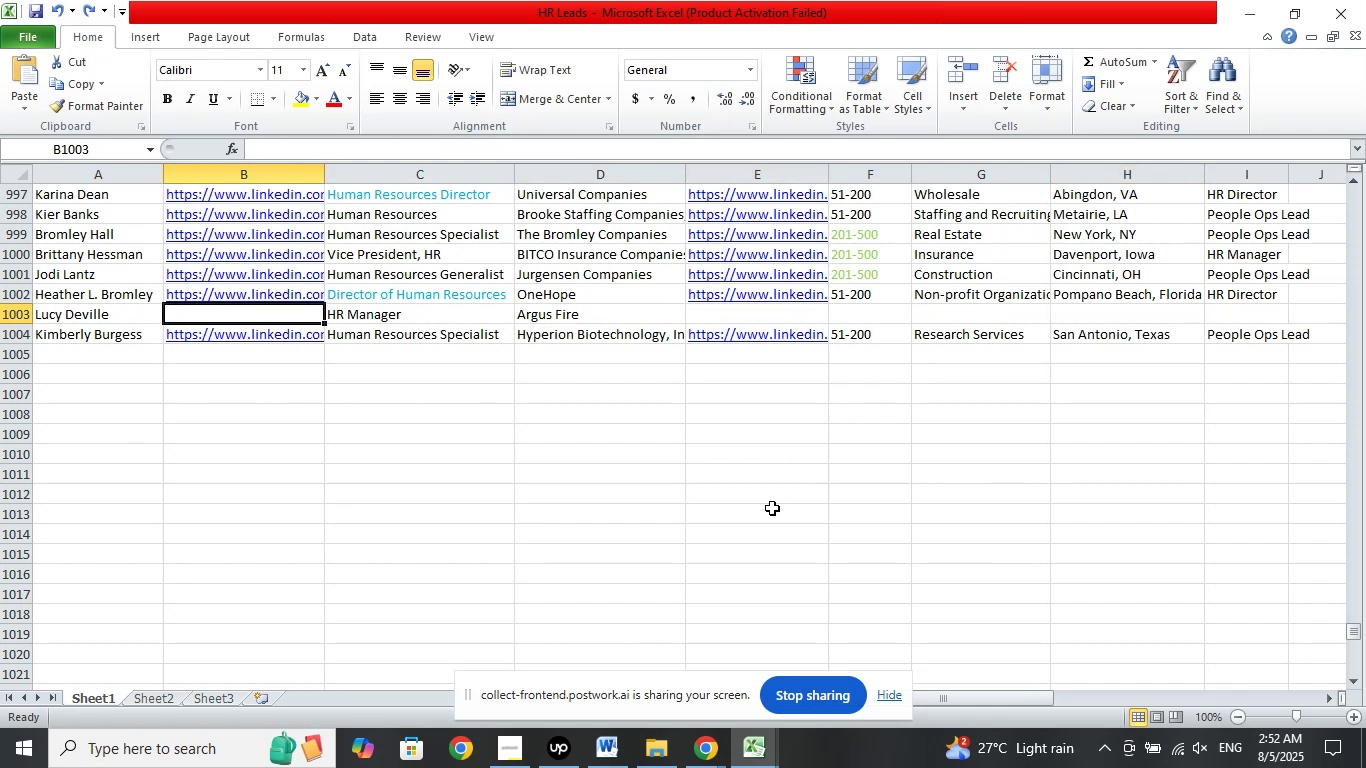 
key(Control+Z)
 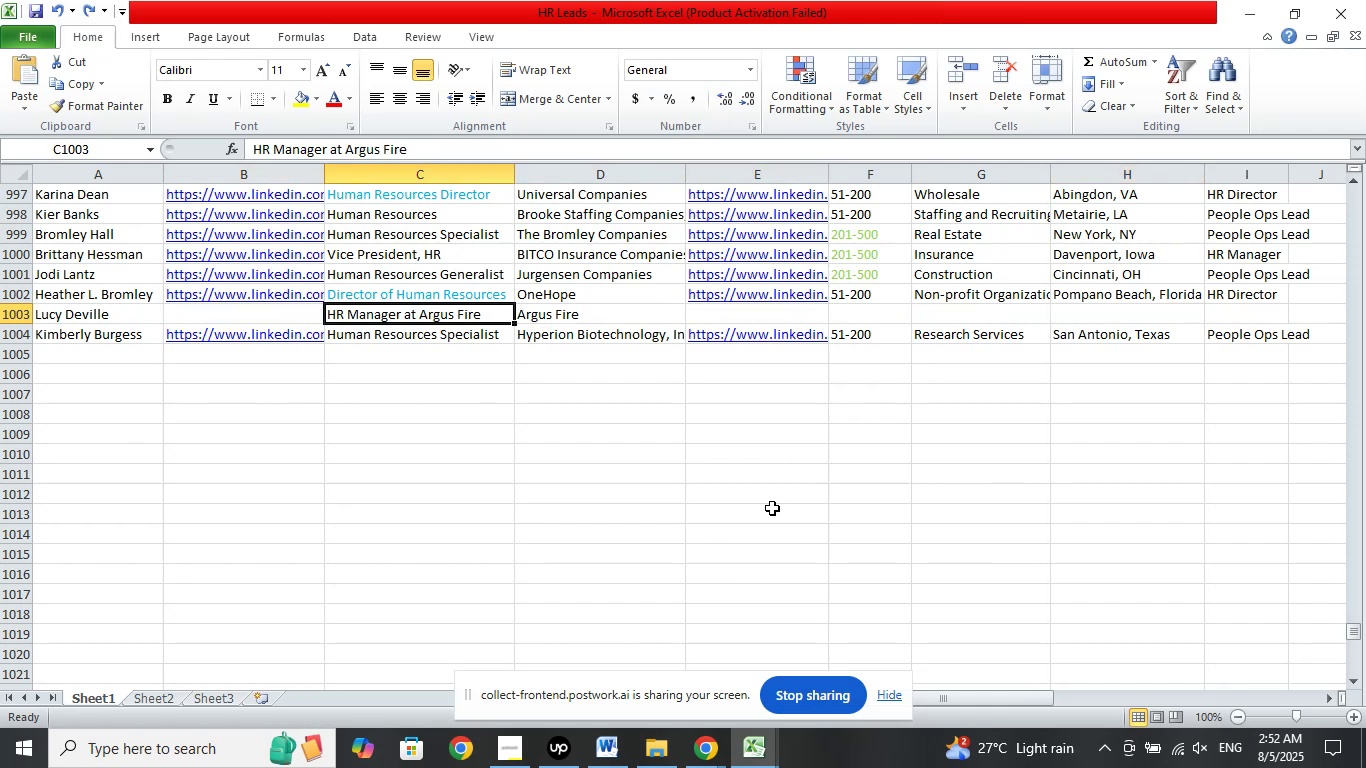 
key(Control+Z)
 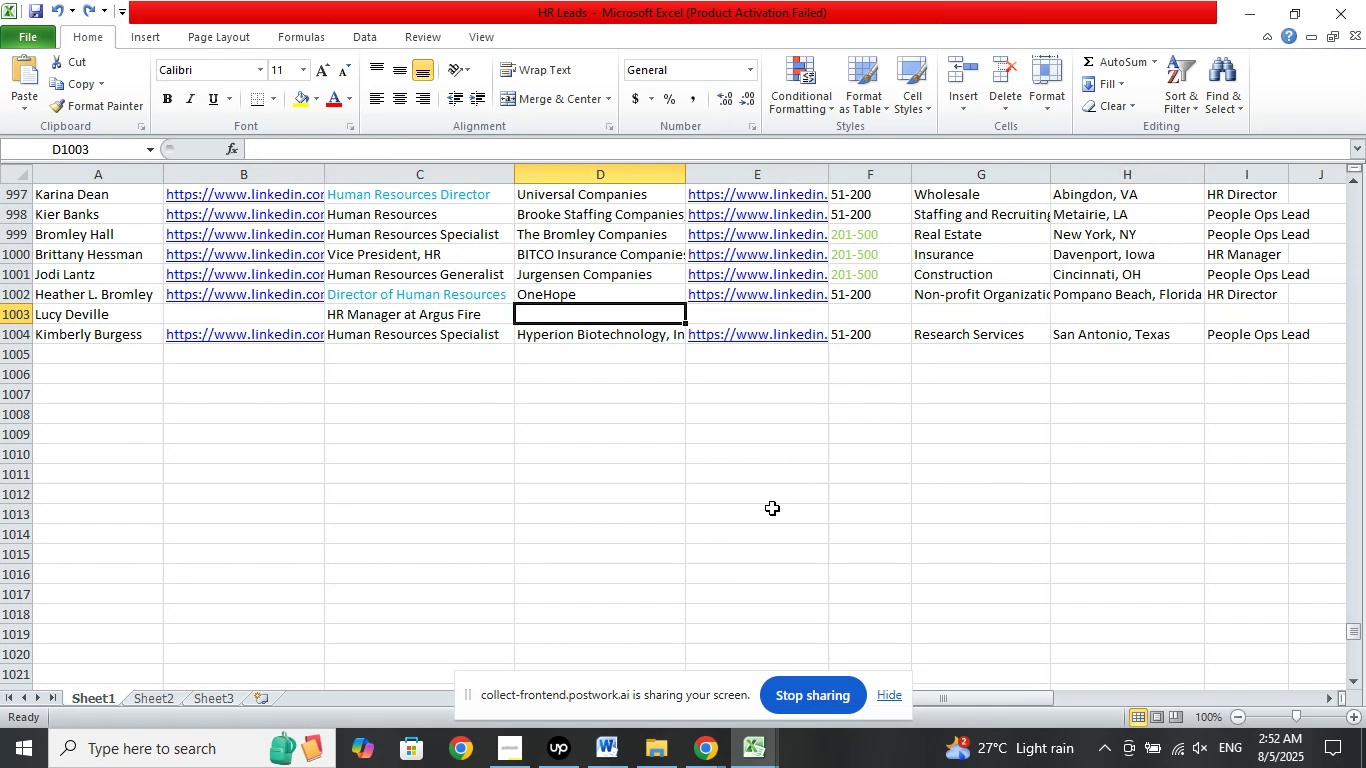 
key(Control+Z)
 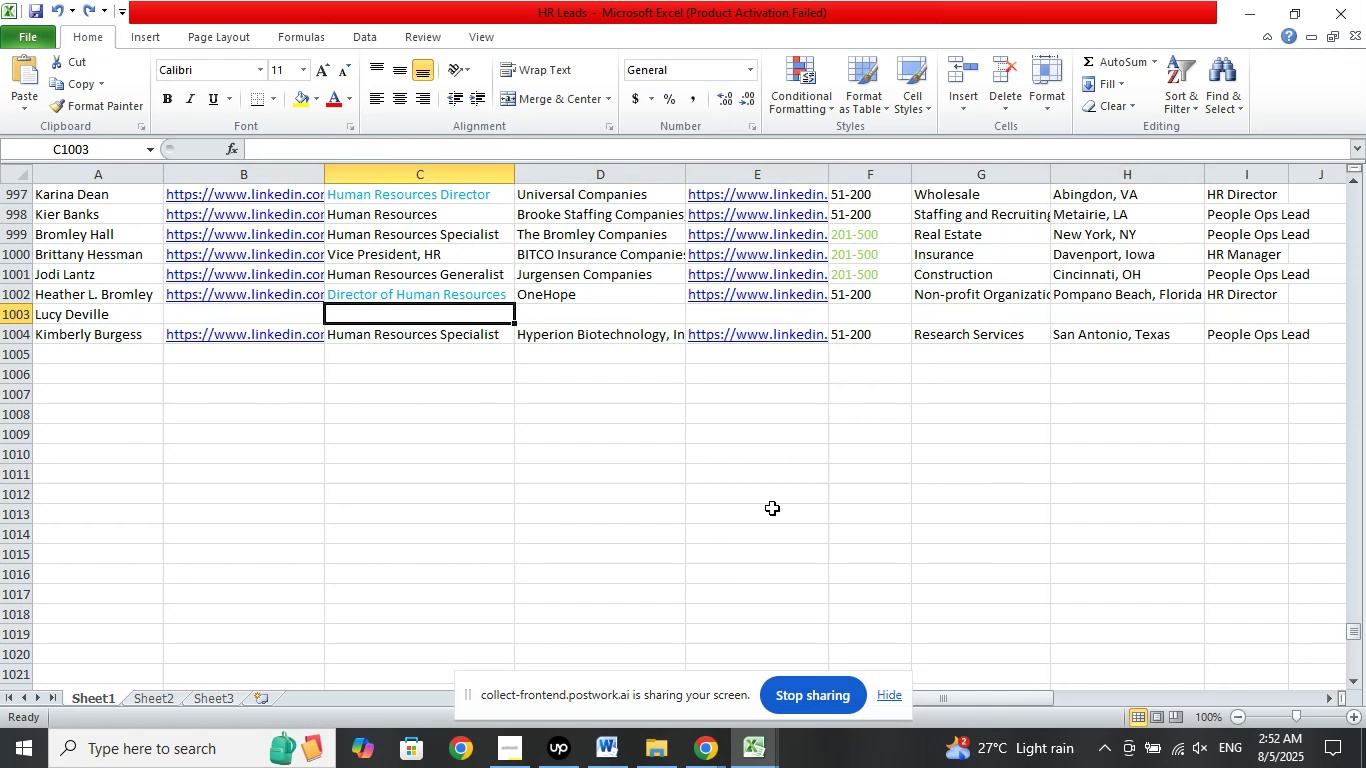 
key(Control+Z)
 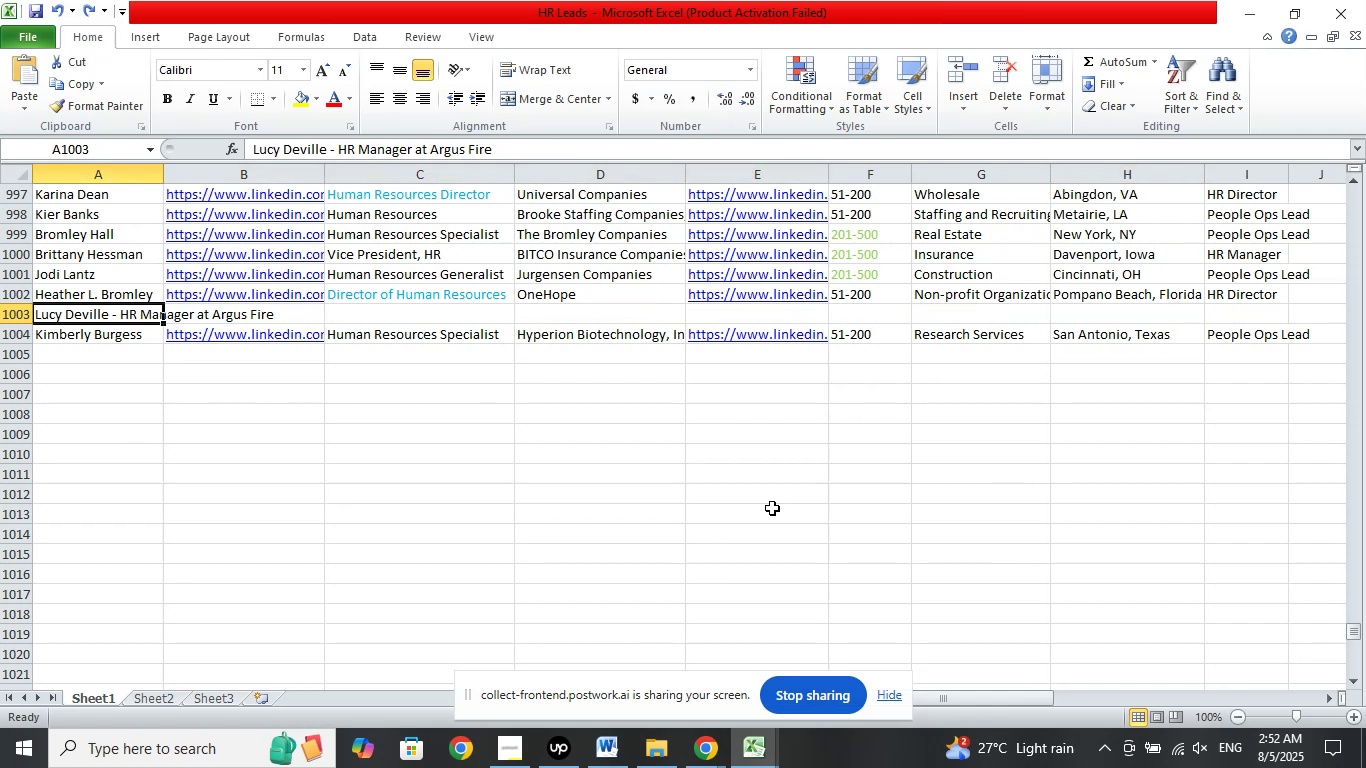 
key(Control+Z)
 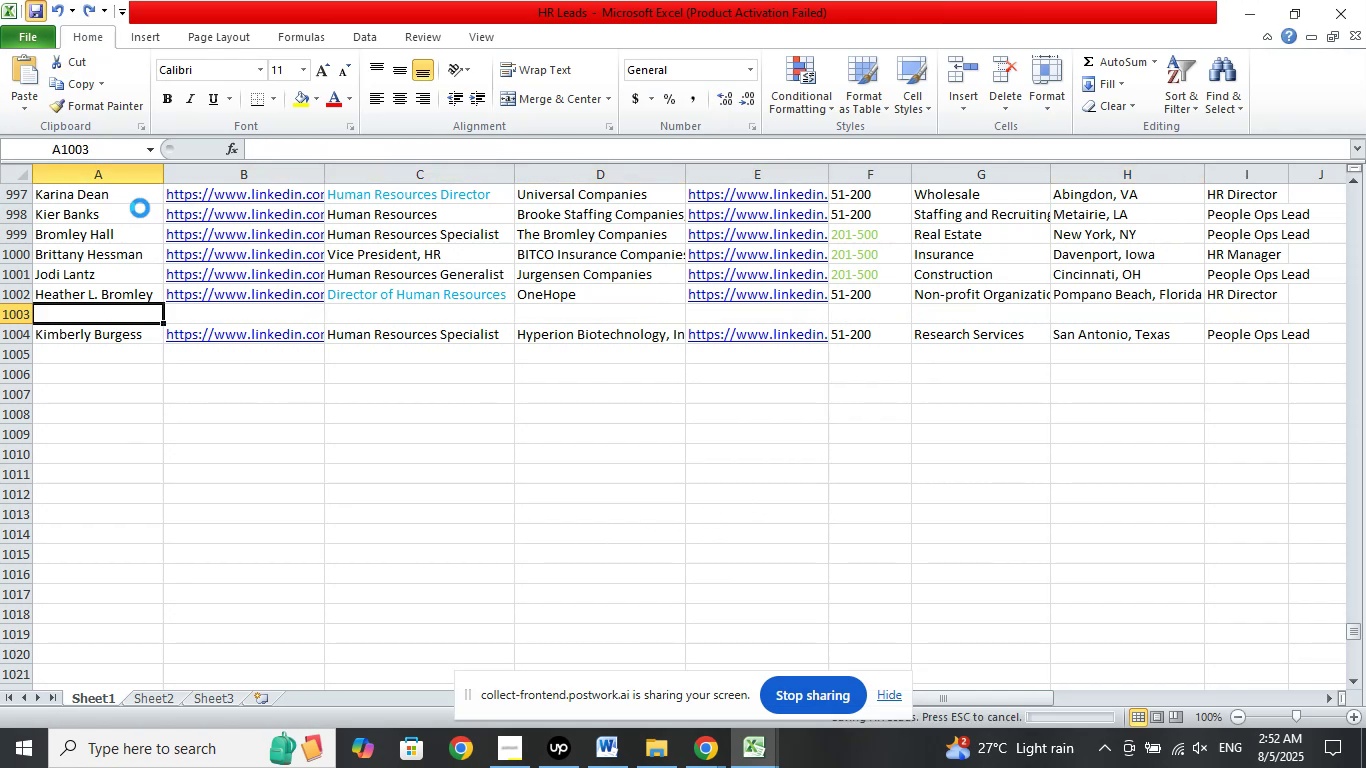 
left_click([700, 734])
 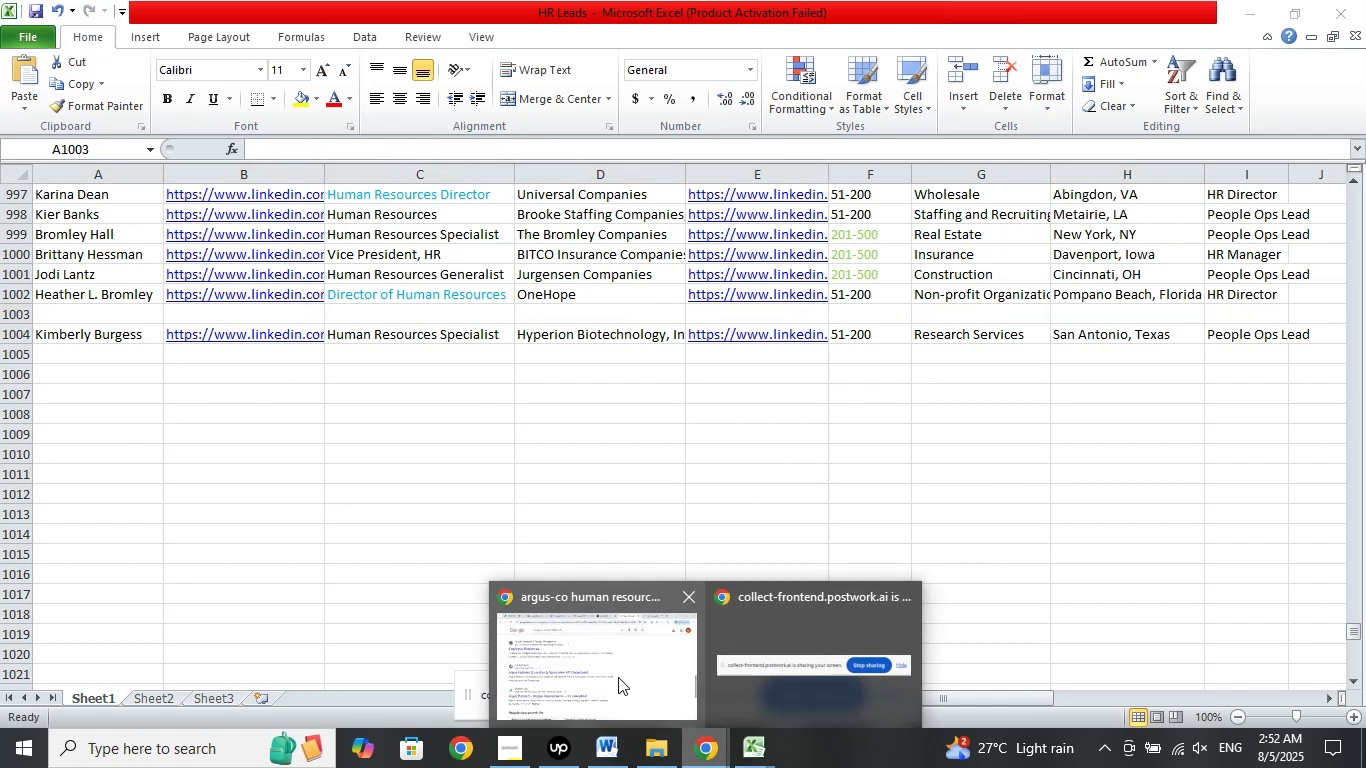 
left_click([618, 677])
 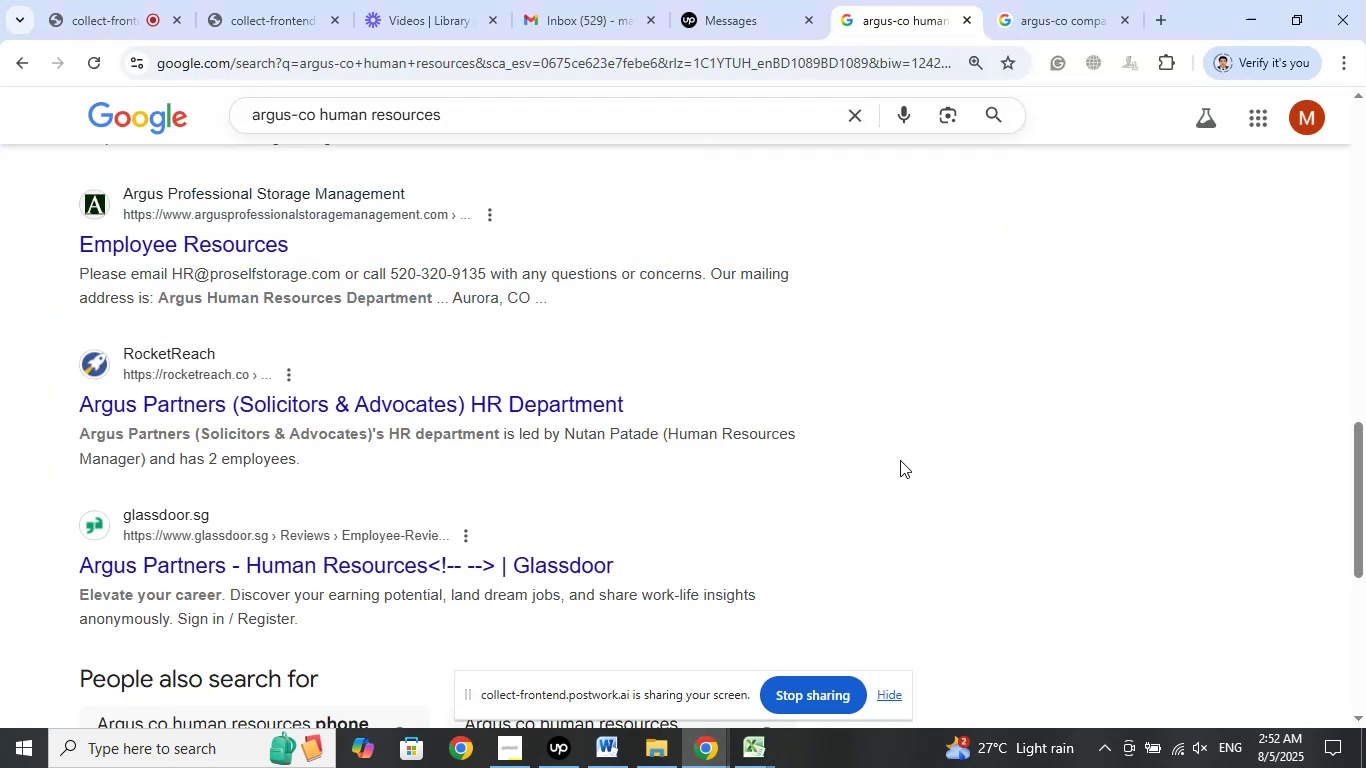 
scroll: coordinate [906, 376], scroll_direction: up, amount: 12.0
 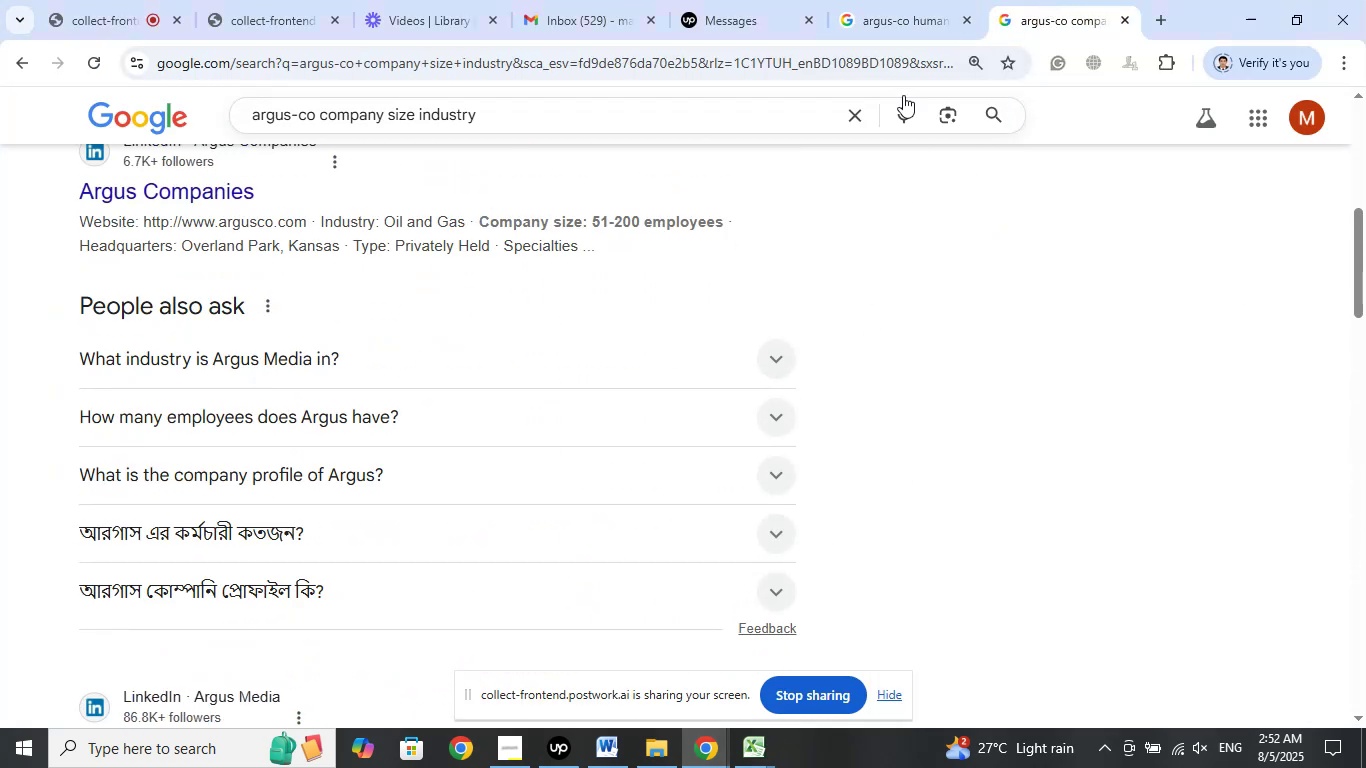 
left_click([907, 0])
 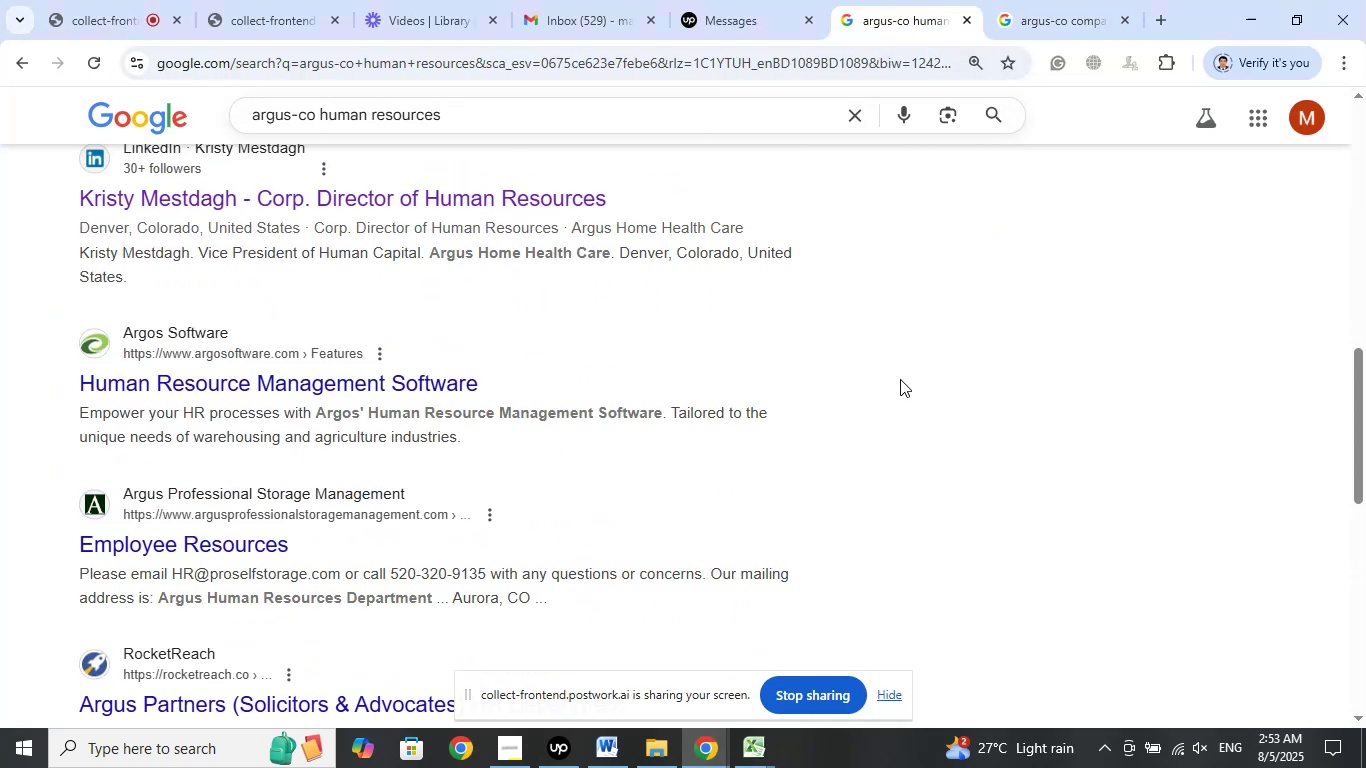 
scroll: coordinate [900, 379], scroll_direction: down, amount: 2.0
 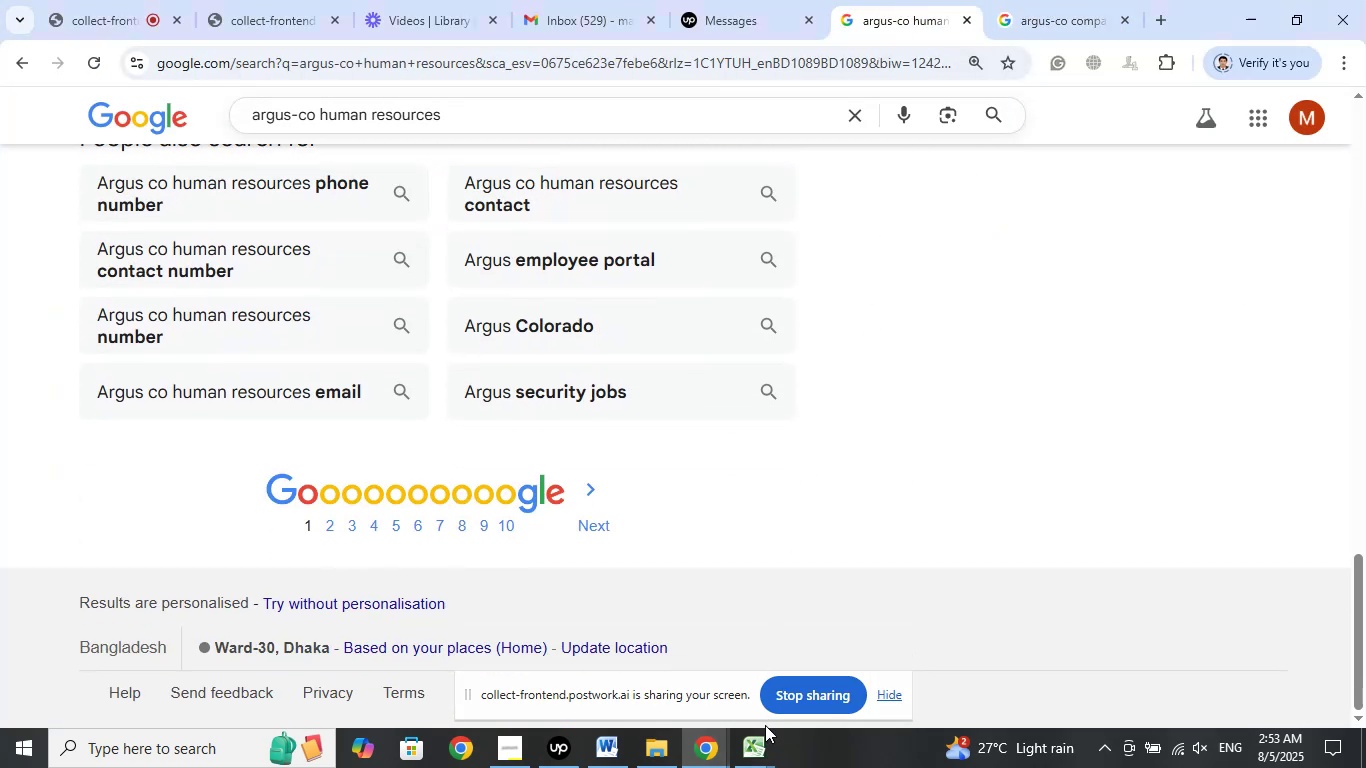 
left_click([765, 735])
 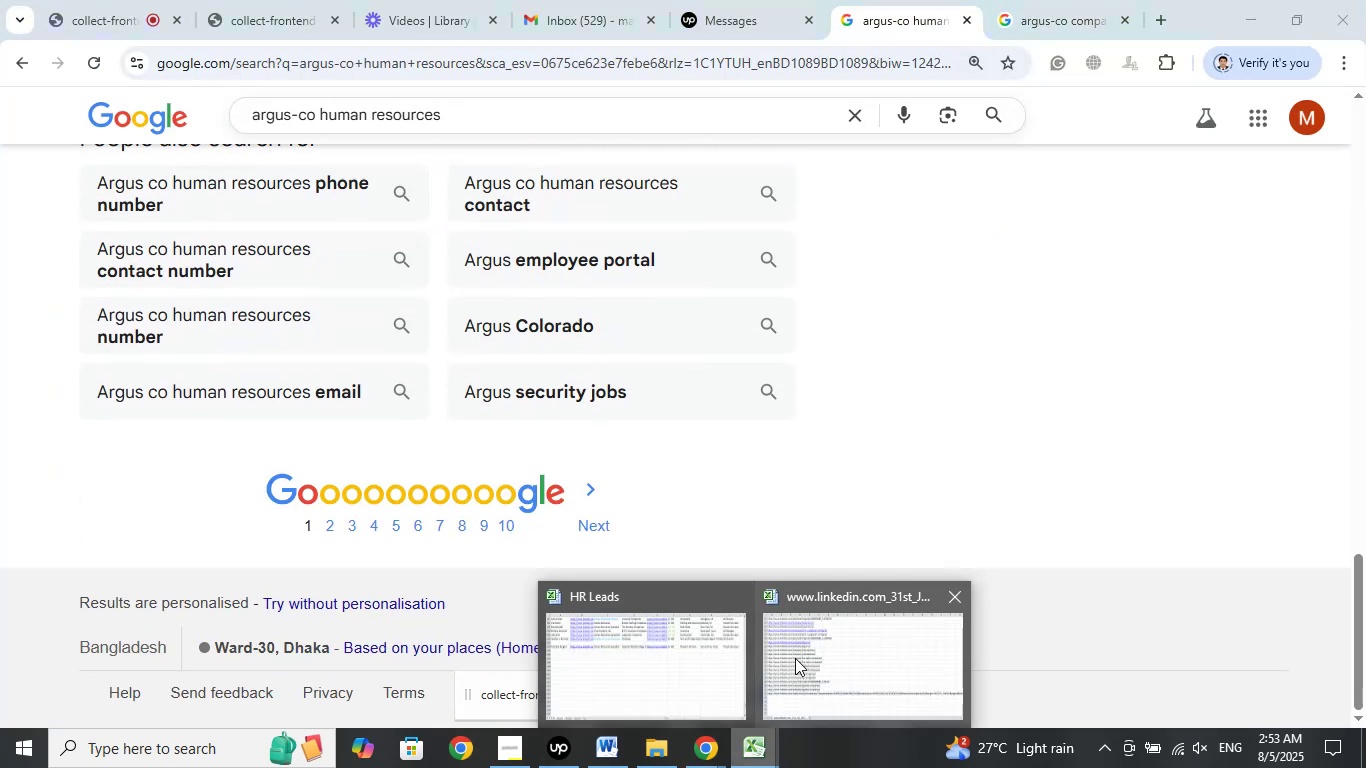 
left_click([799, 654])
 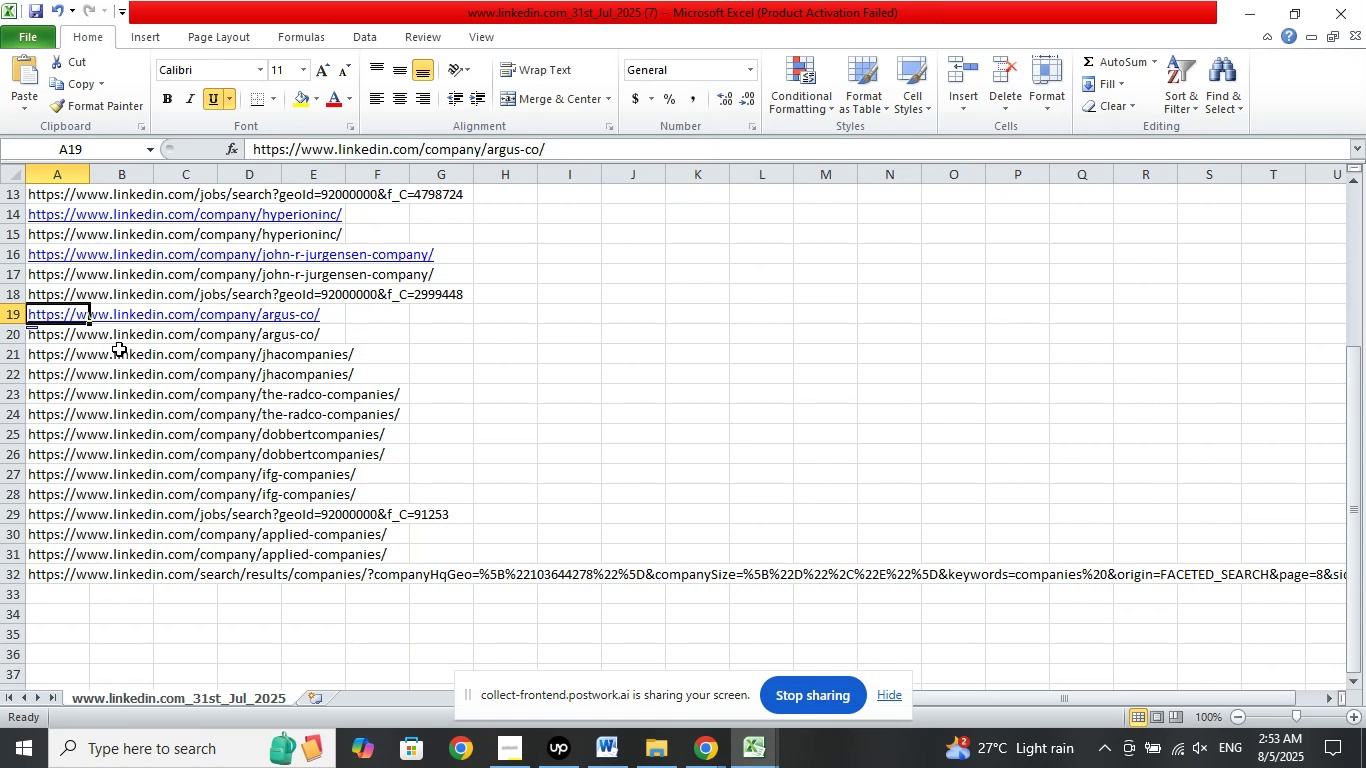 
left_click([57, 355])
 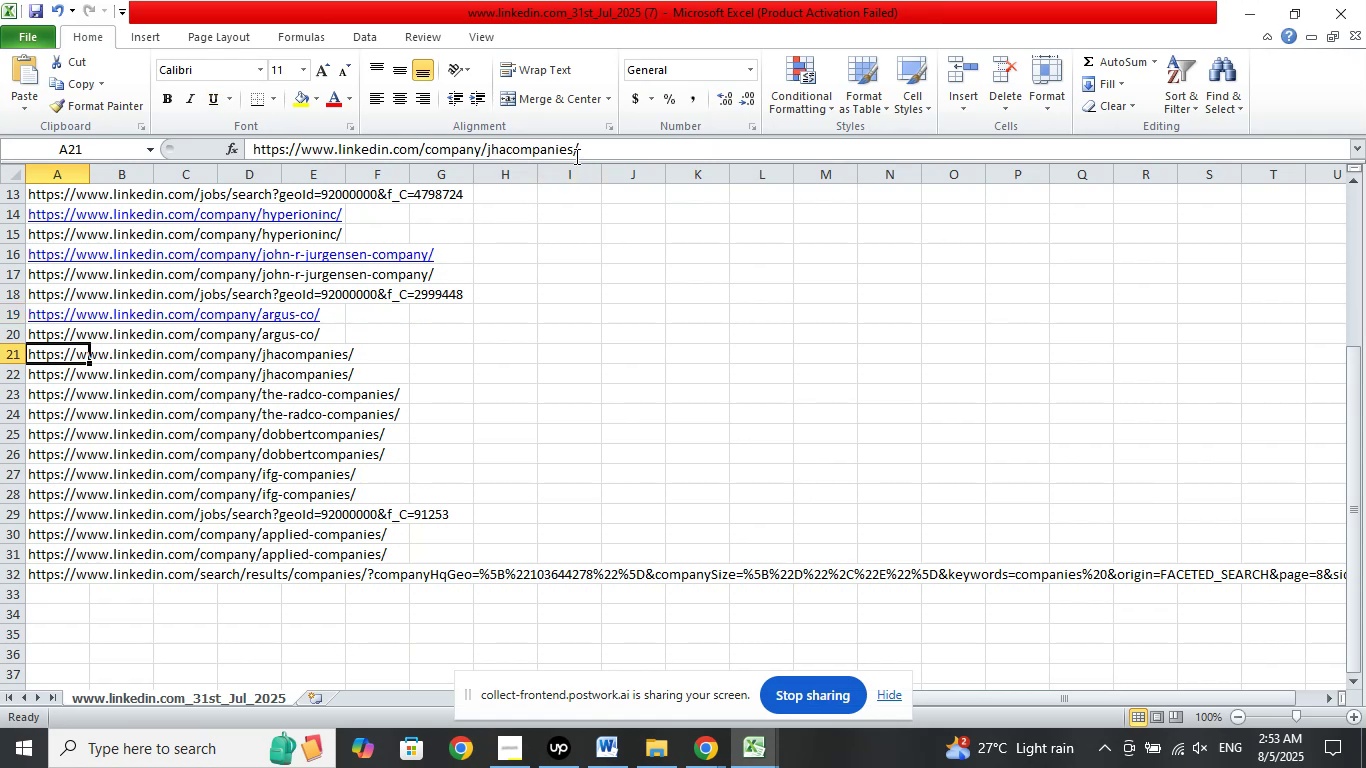 
left_click_drag(start_coordinate=[571, 152], to_coordinate=[487, 153])
 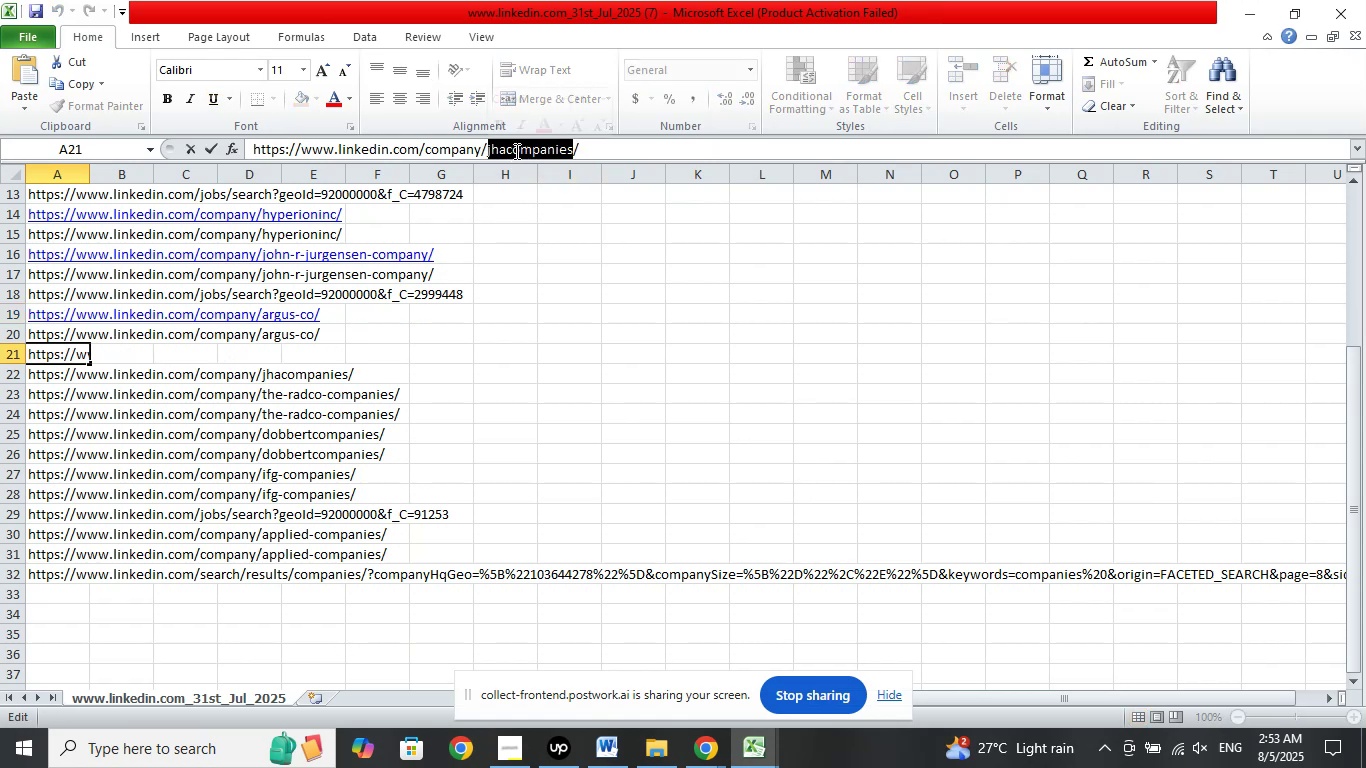 
right_click([515, 151])
 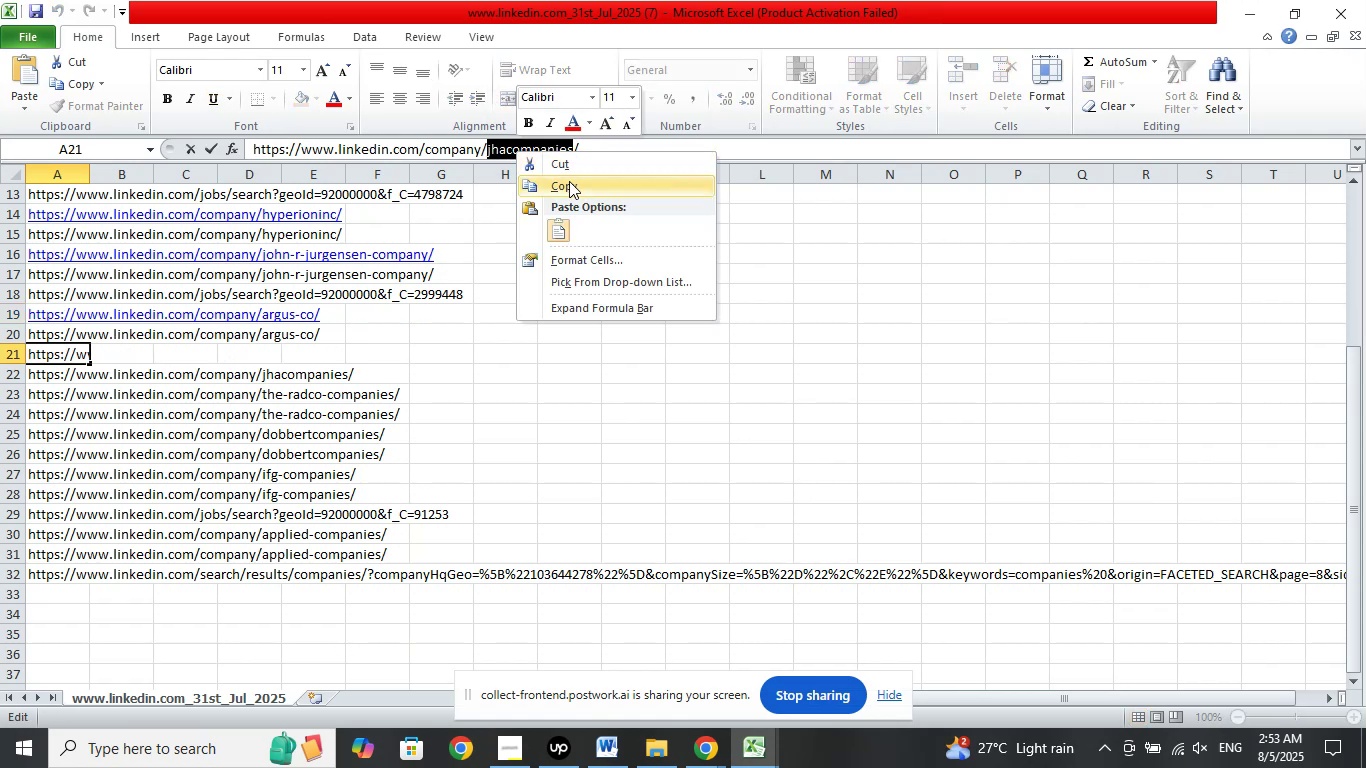 
left_click_drag(start_coordinate=[569, 181], to_coordinate=[569, 186])
 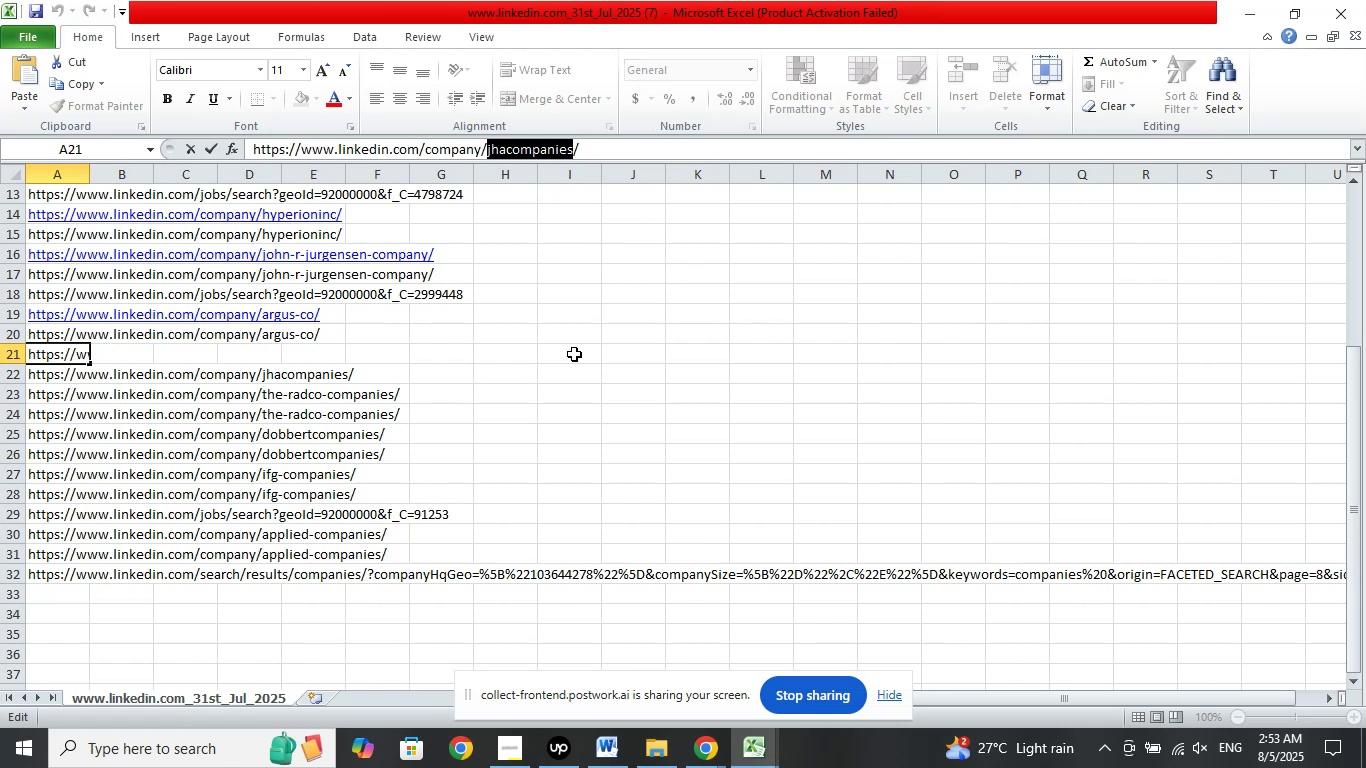 
left_click([573, 354])
 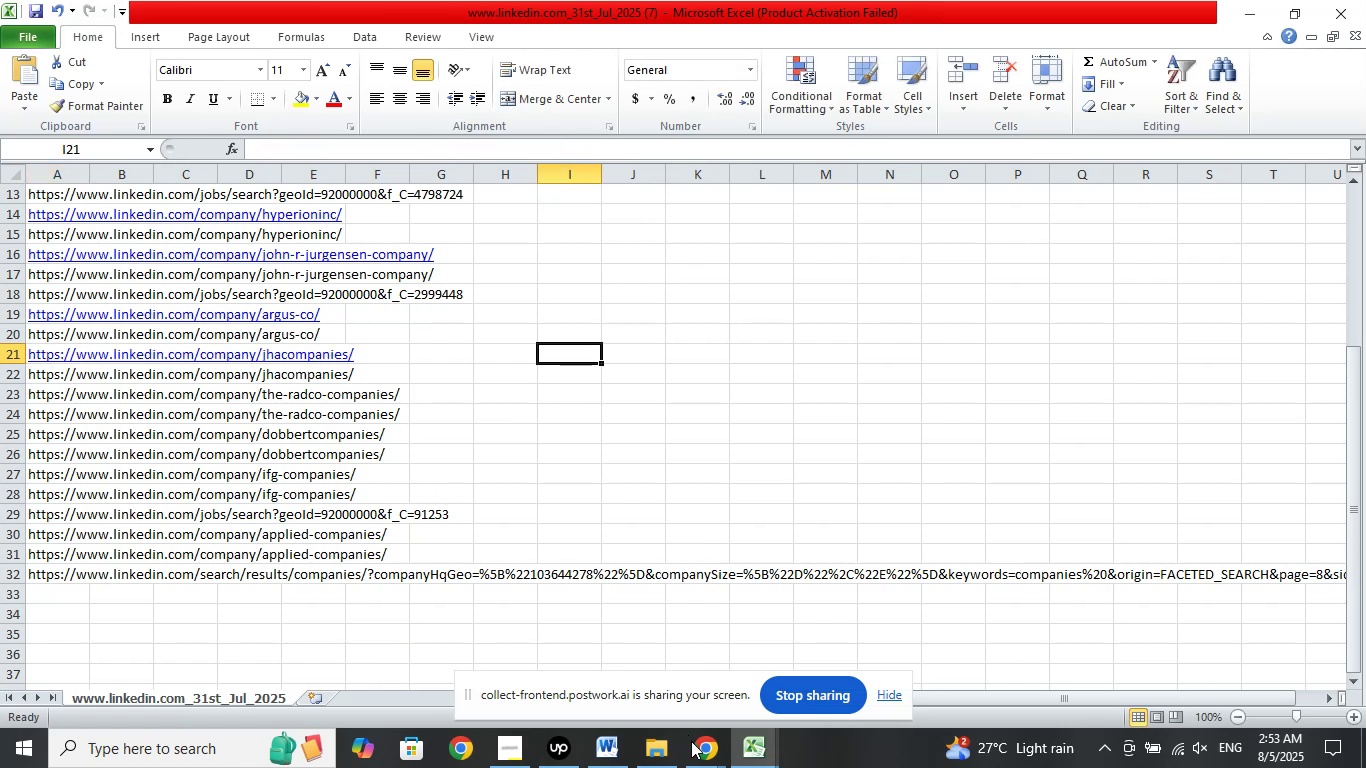 
left_click([717, 764])
 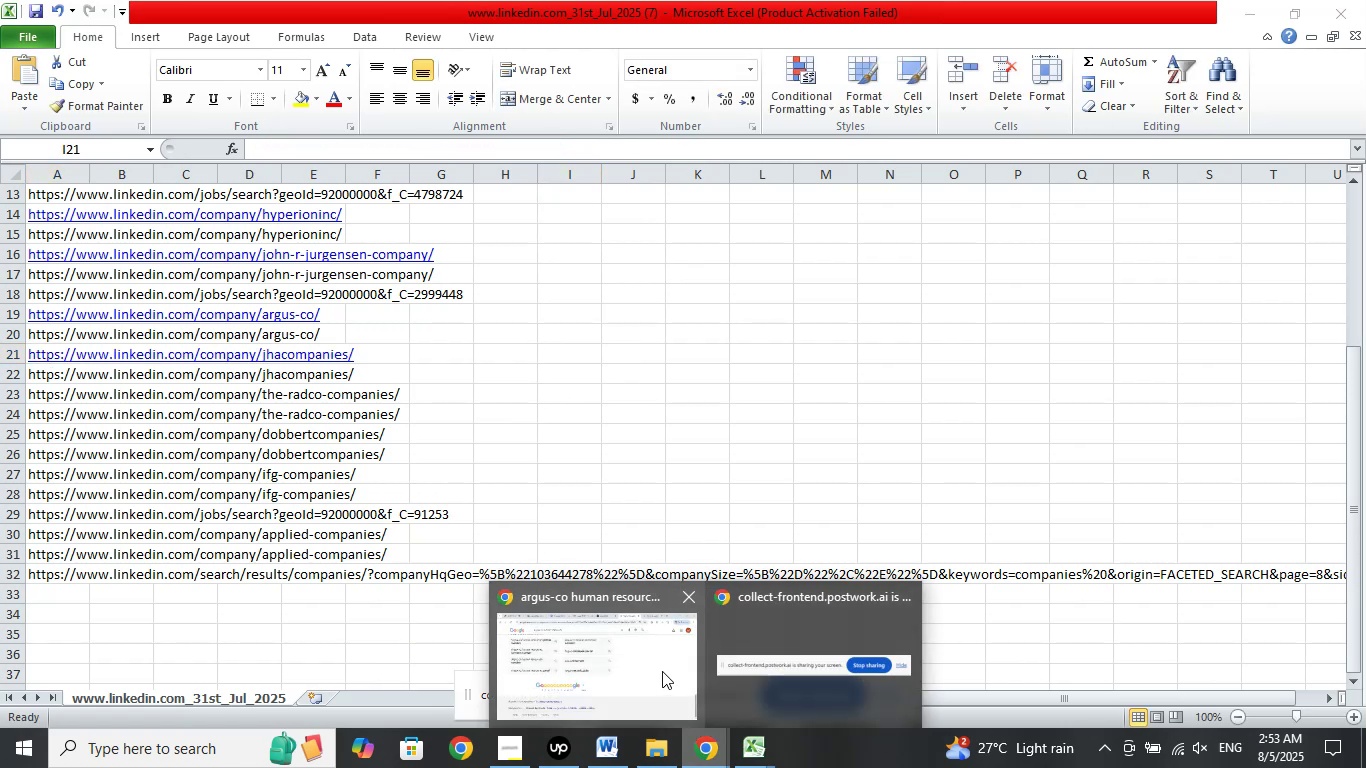 
left_click([662, 671])
 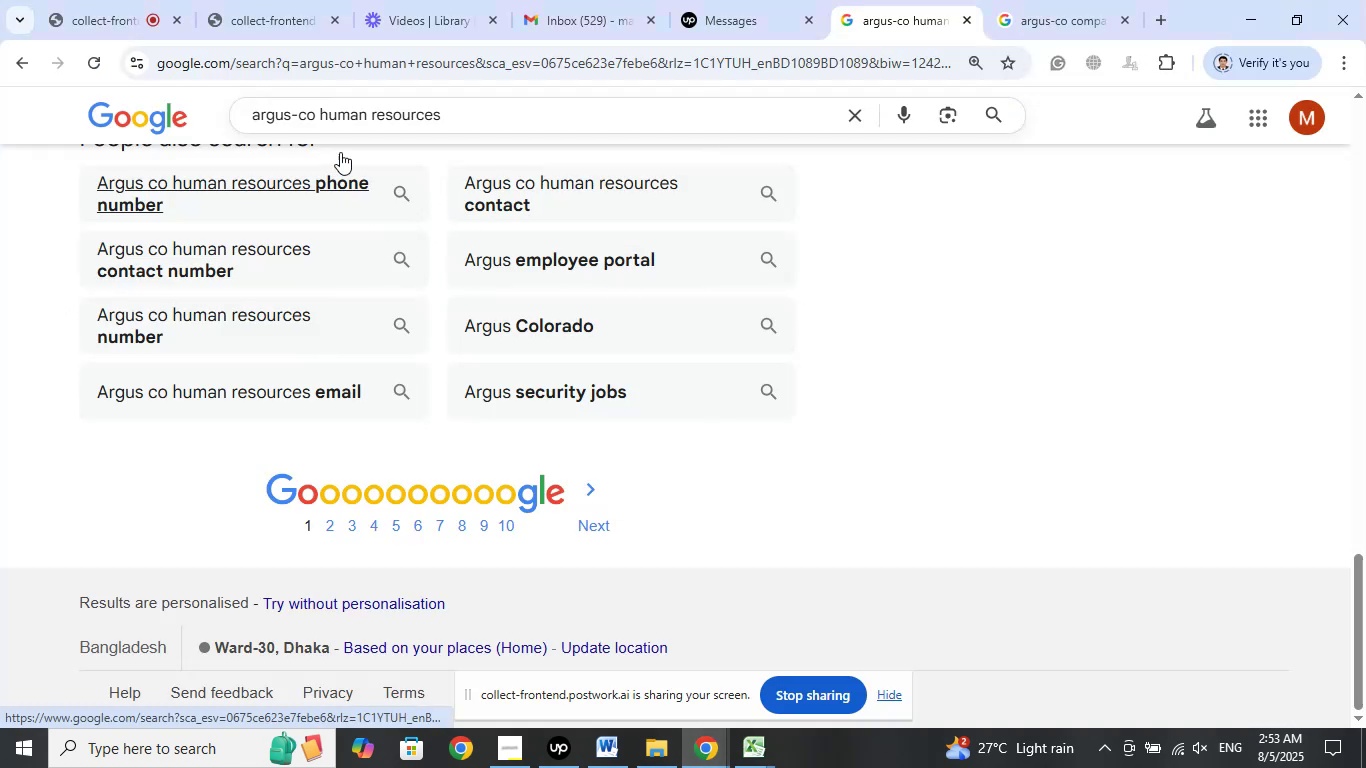 
left_click_drag(start_coordinate=[316, 119], to_coordinate=[187, 110])
 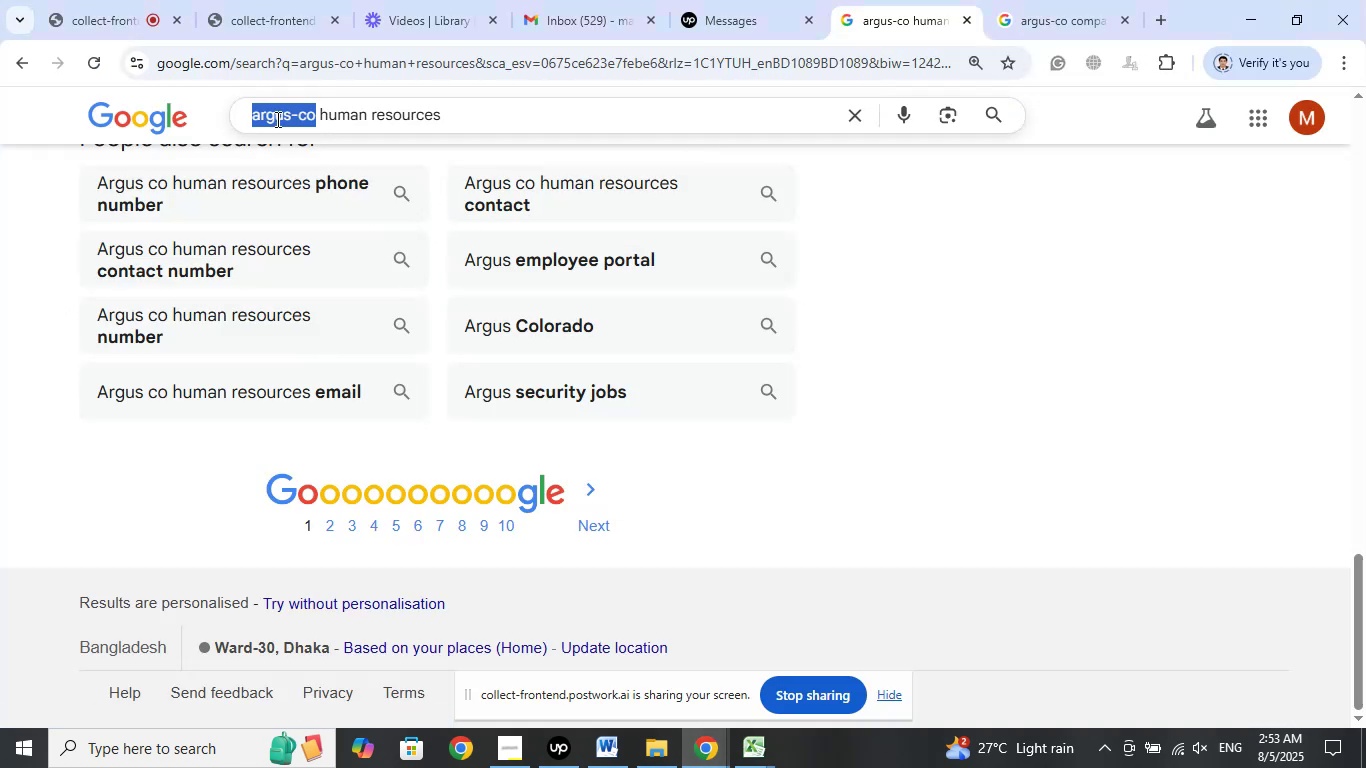 
right_click([278, 114])
 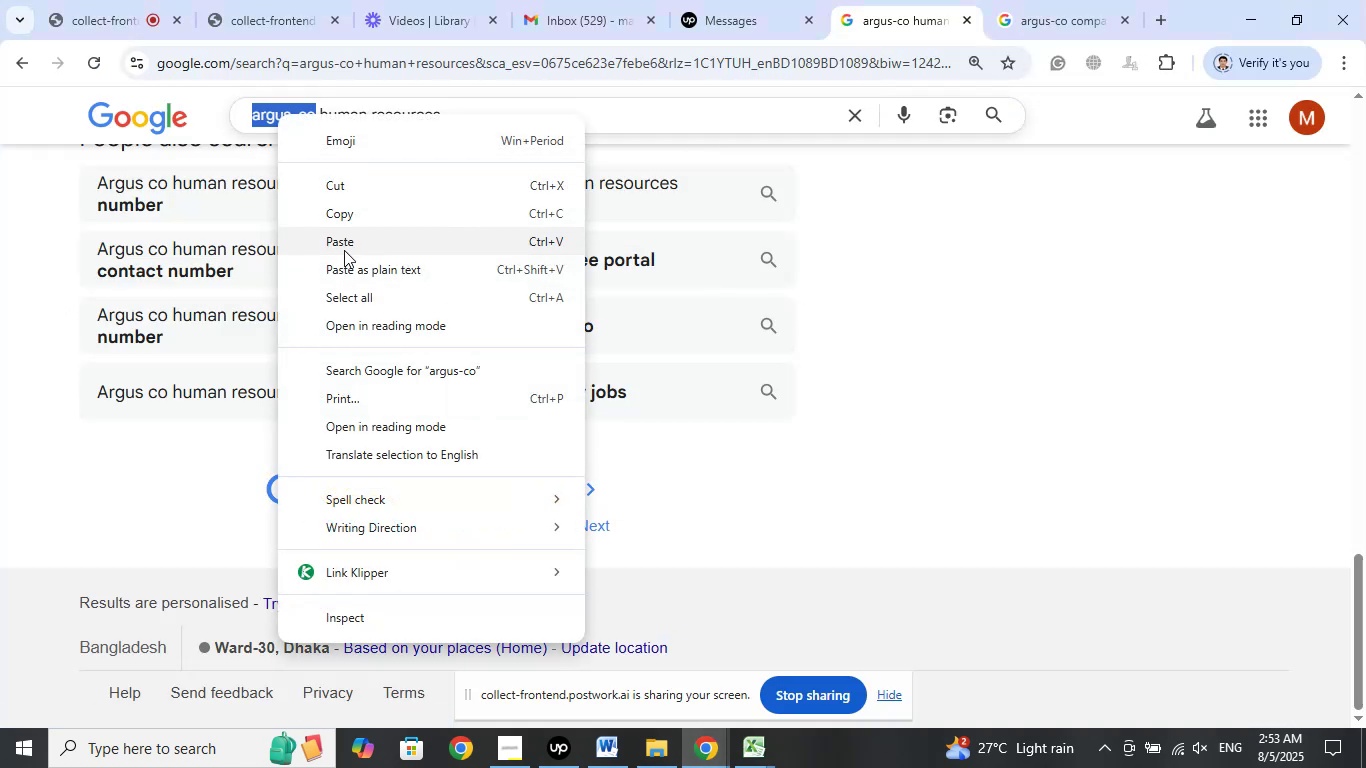 
left_click([344, 250])
 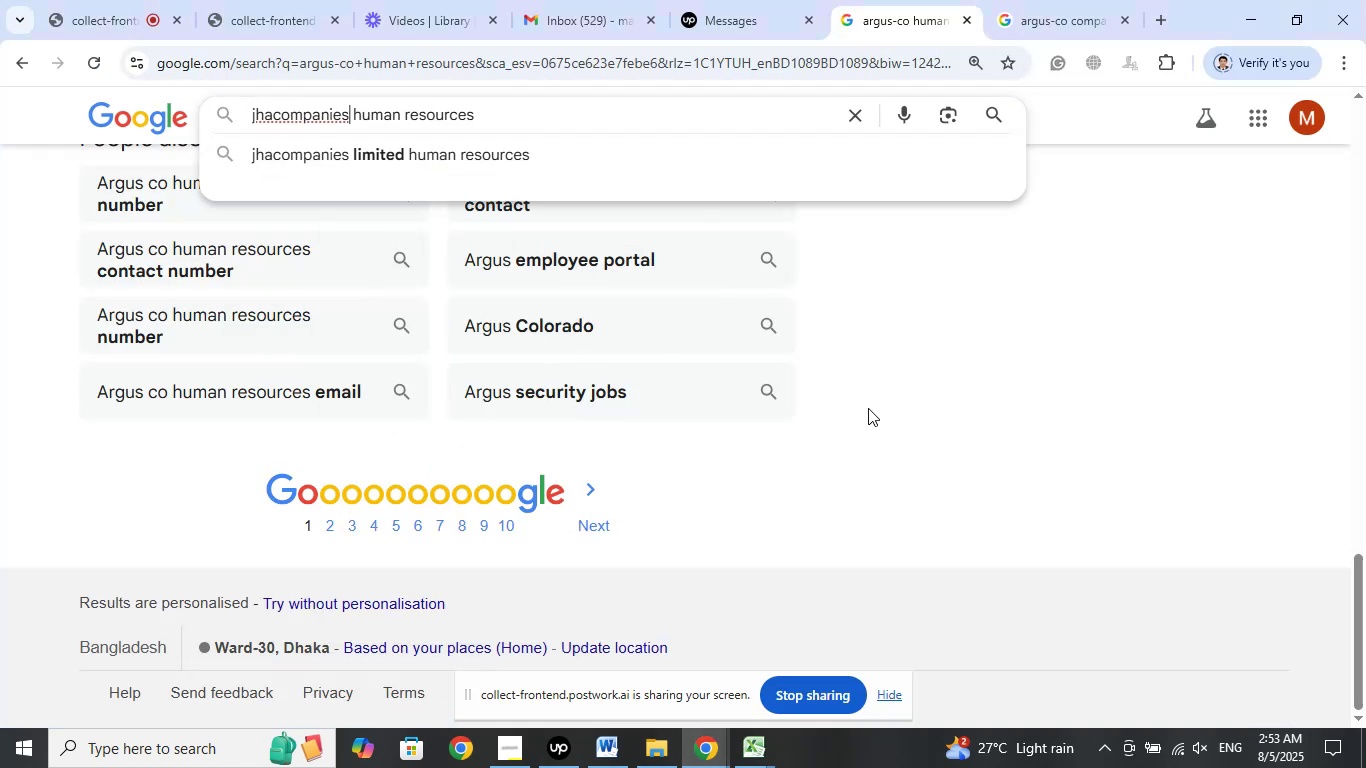 
key(Enter)
 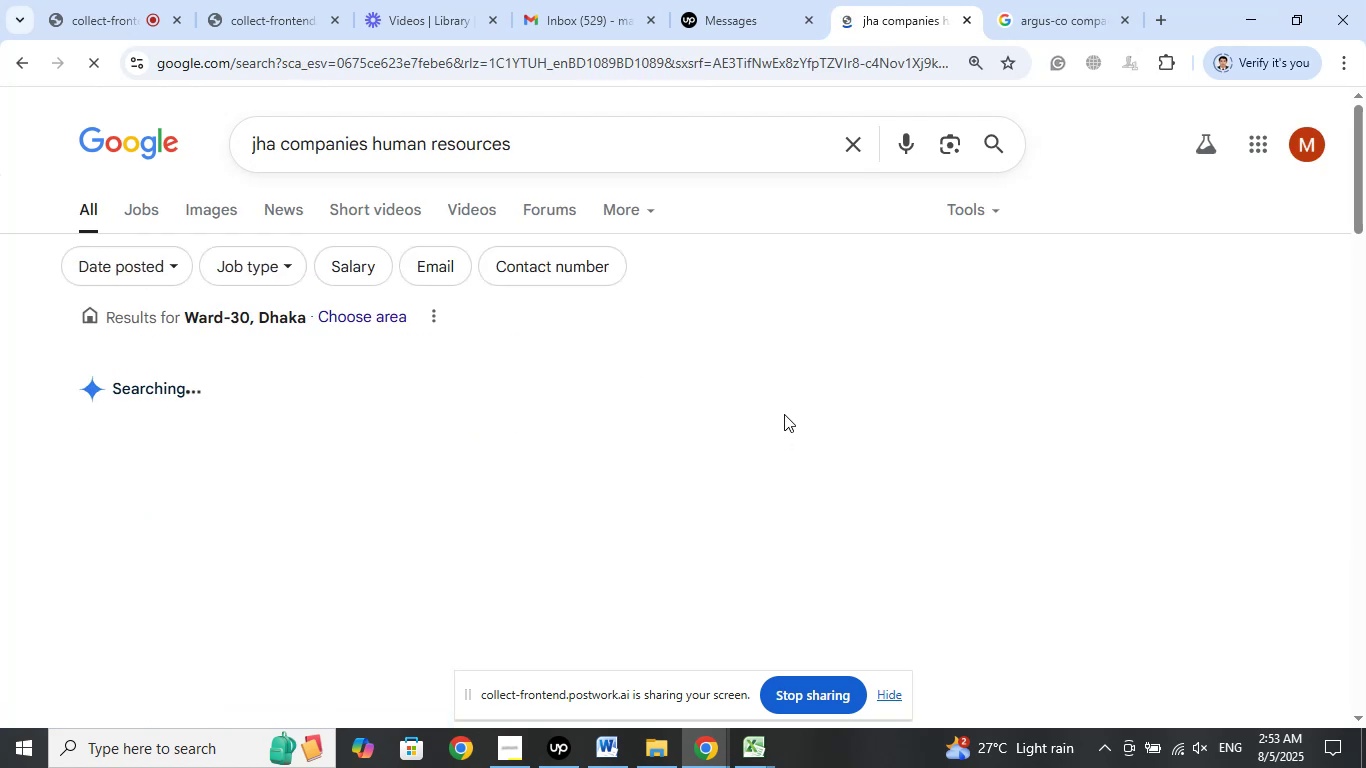 
wait(5.14)
 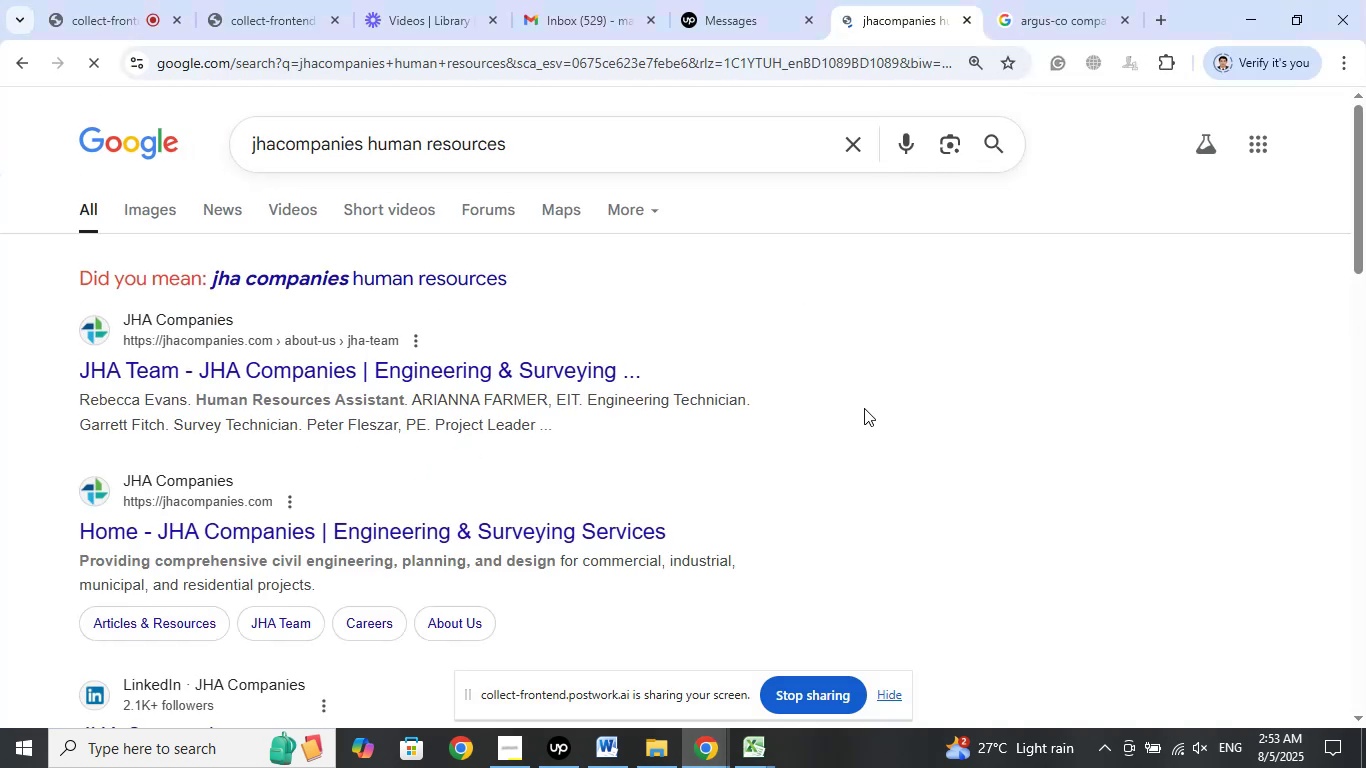 
scroll: coordinate [693, 418], scroll_direction: down, amount: 6.0
 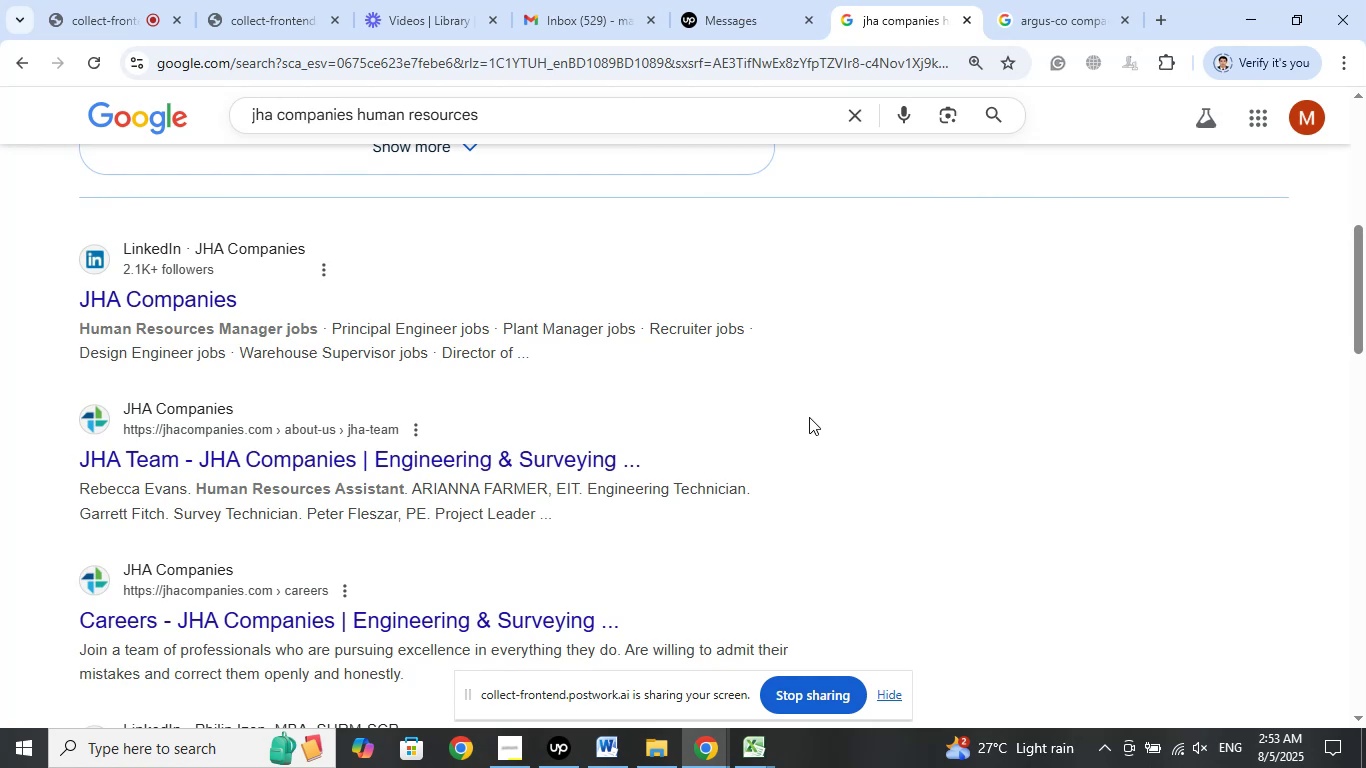 
wait(14.56)
 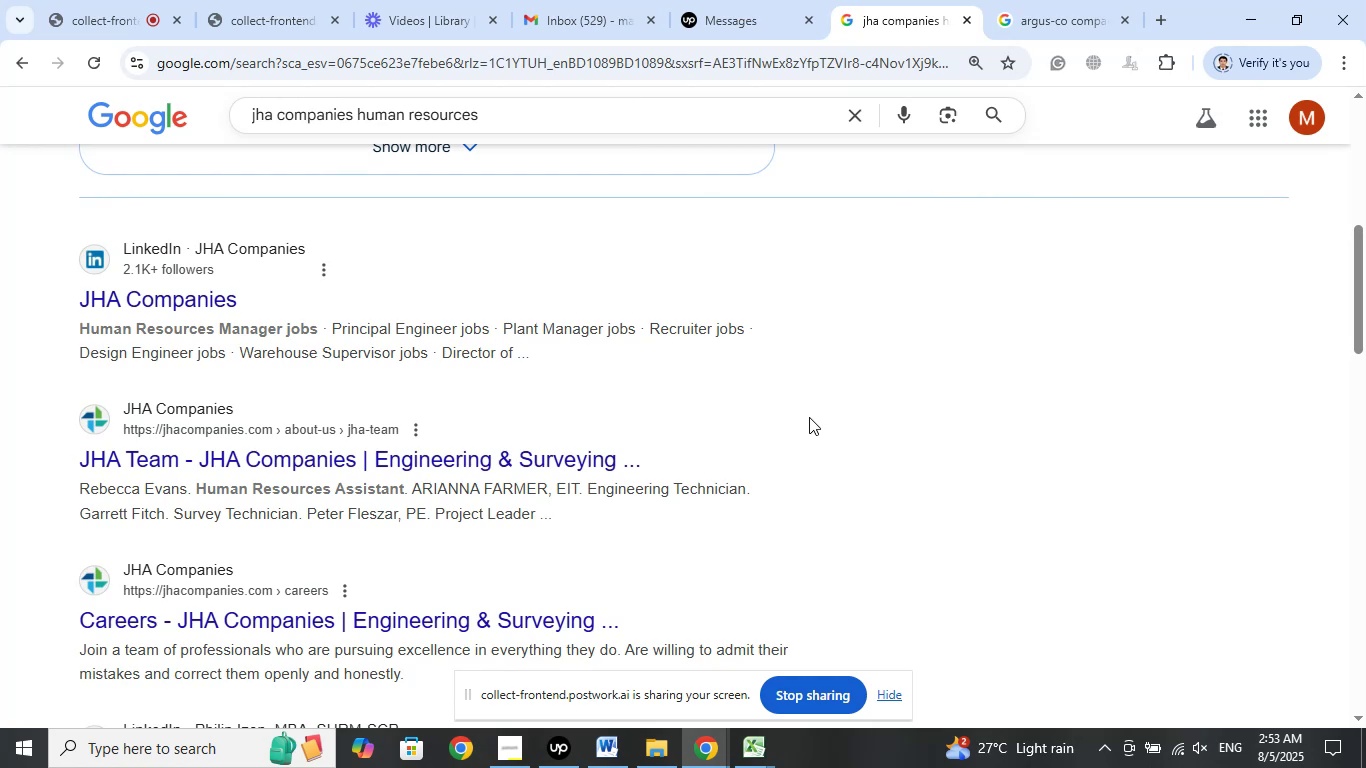 
scroll: coordinate [885, 371], scroll_direction: down, amount: 4.0
 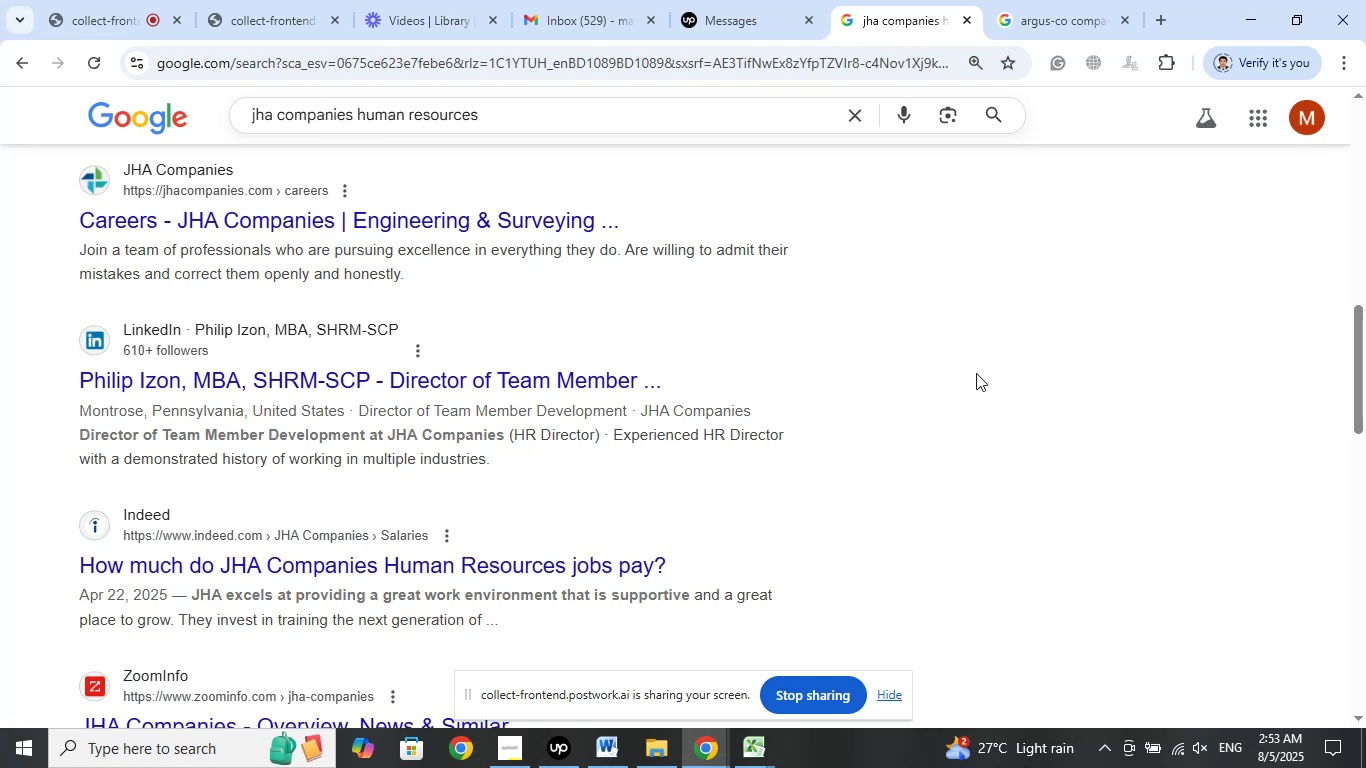 
wait(9.41)
 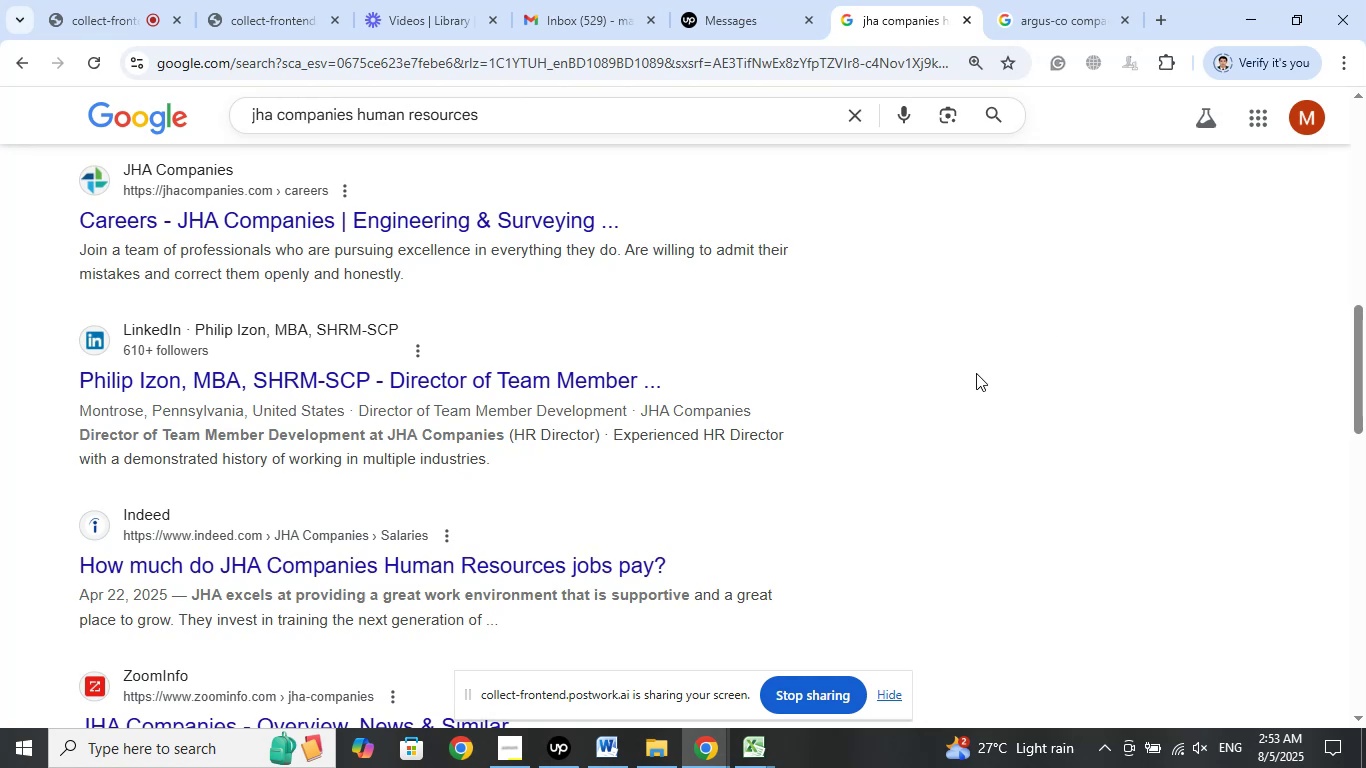 
right_click([583, 386])
 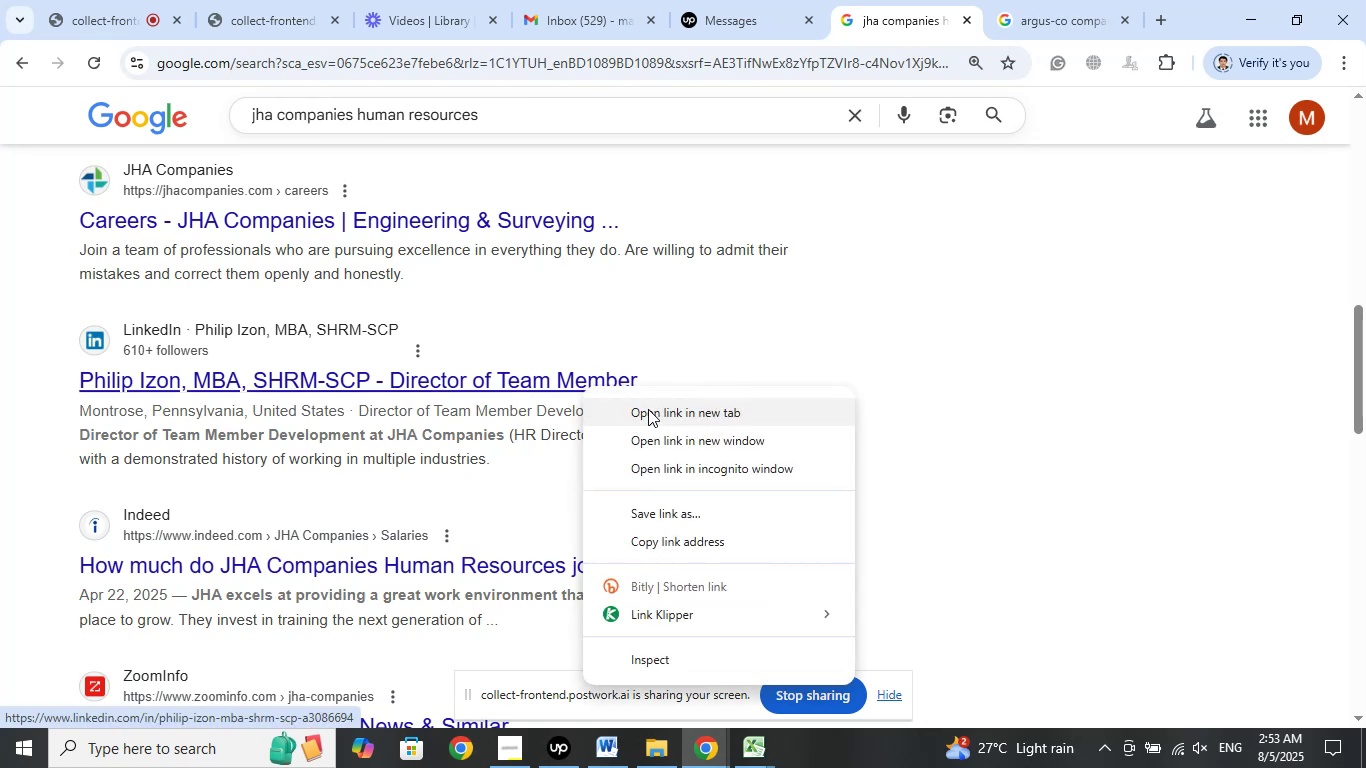 
left_click([648, 409])
 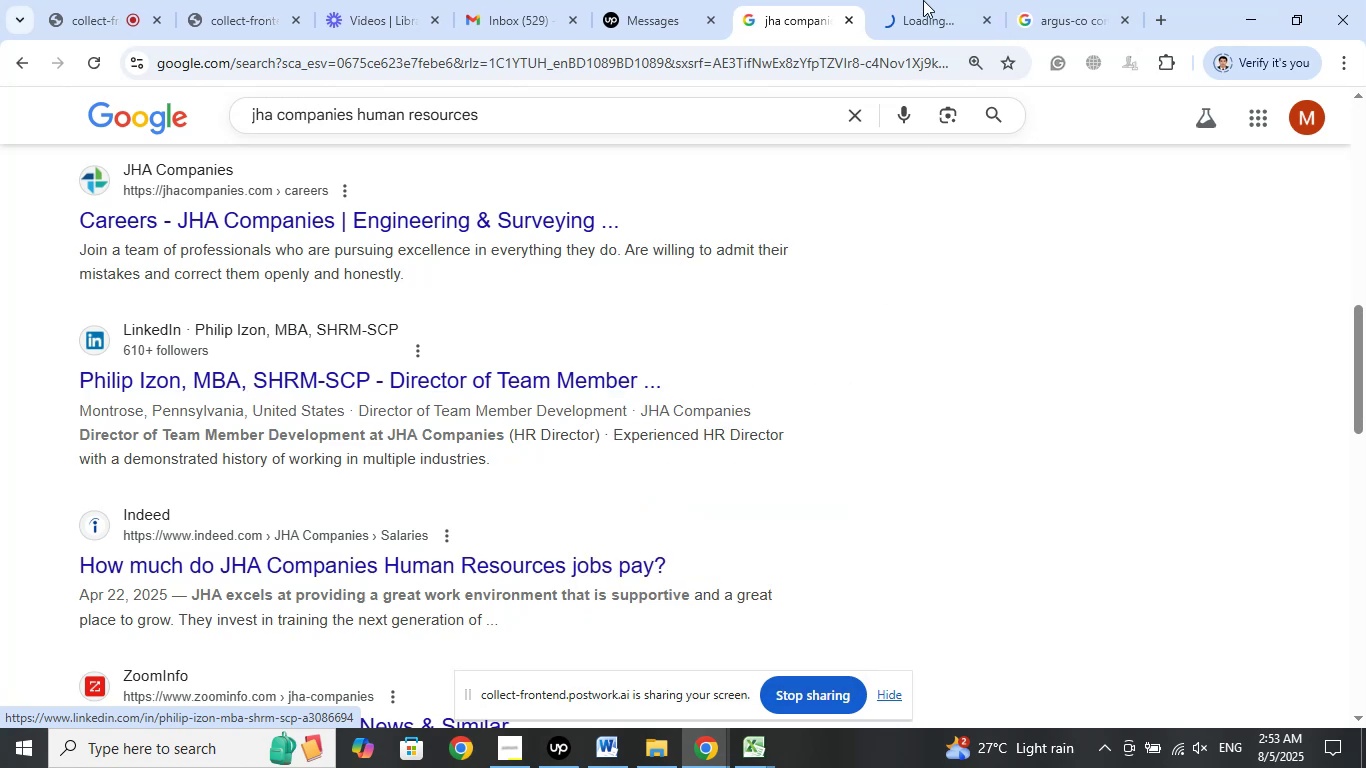 
left_click([920, 0])
 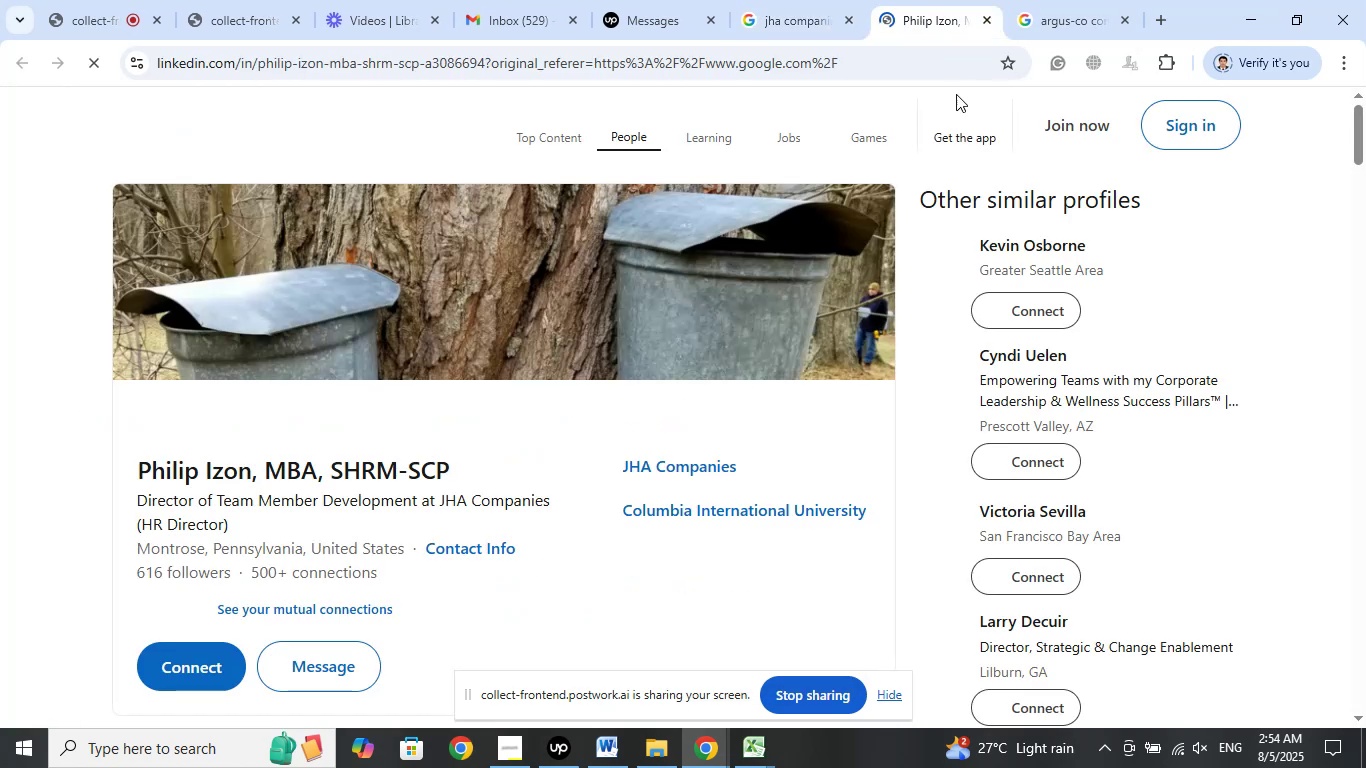 
wait(6.81)
 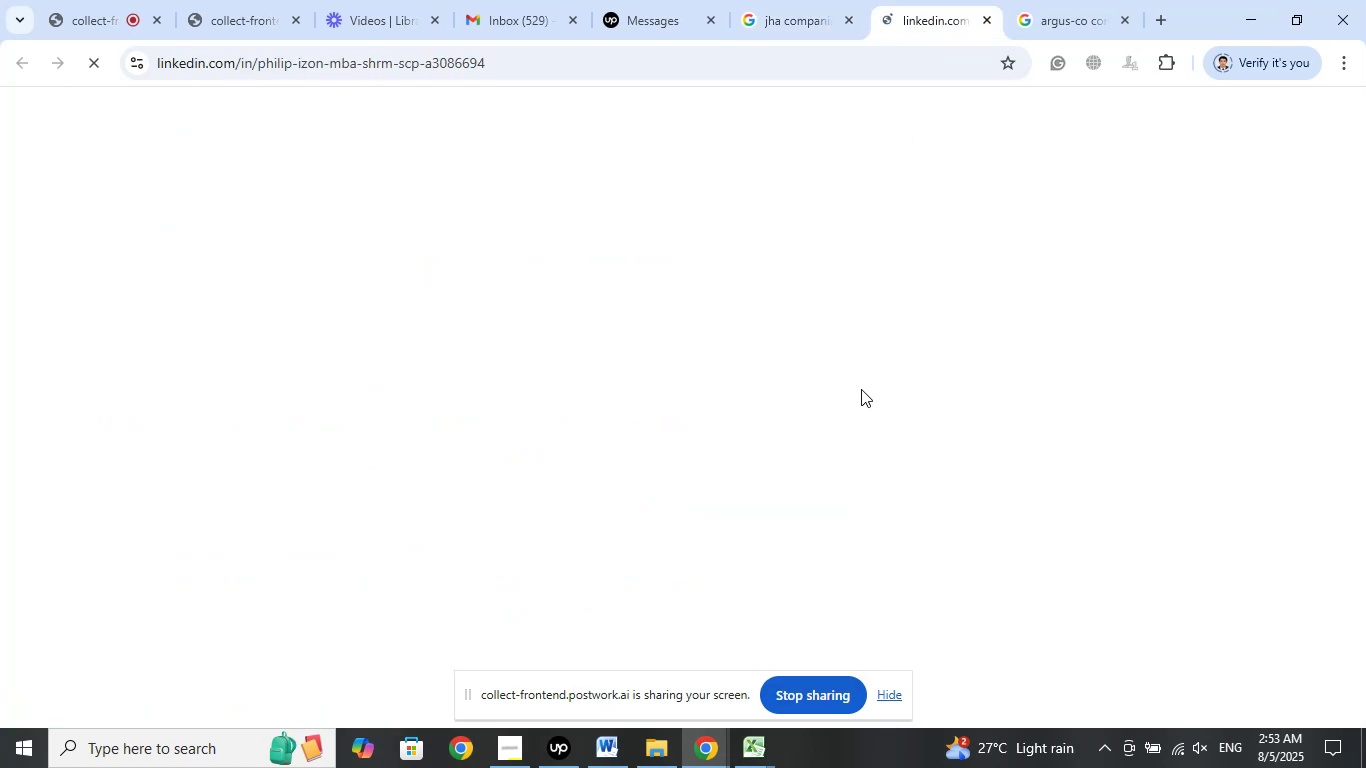 
scroll: coordinate [809, 419], scroll_direction: down, amount: 1.0
 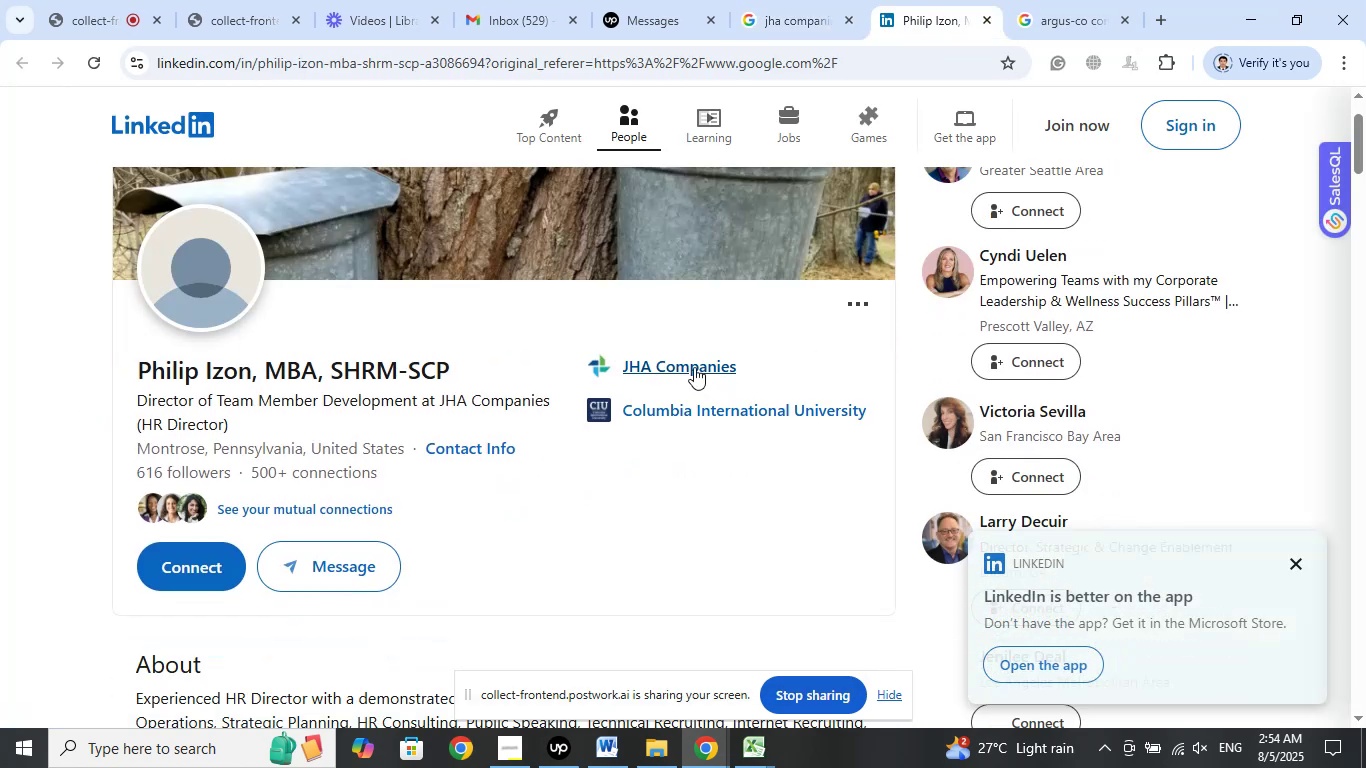 
right_click([694, 367])
 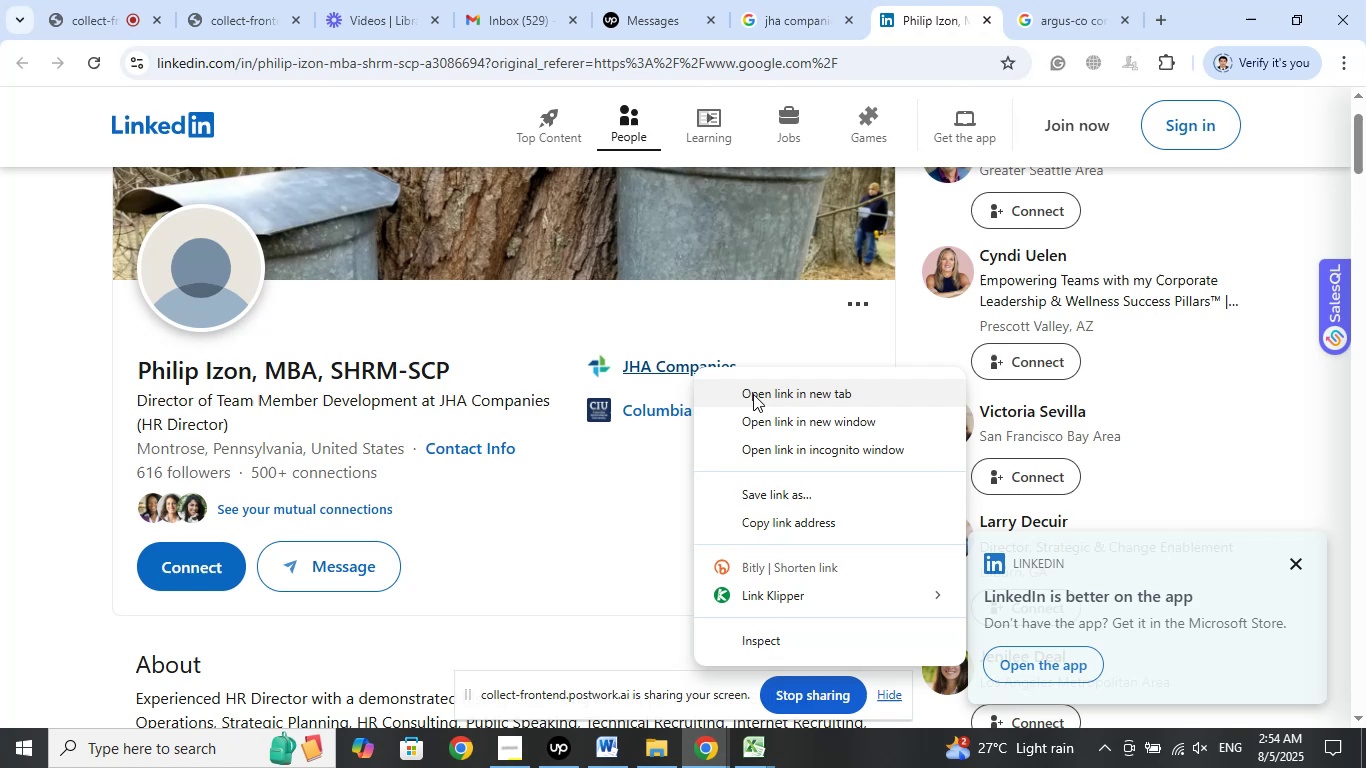 
left_click([755, 394])
 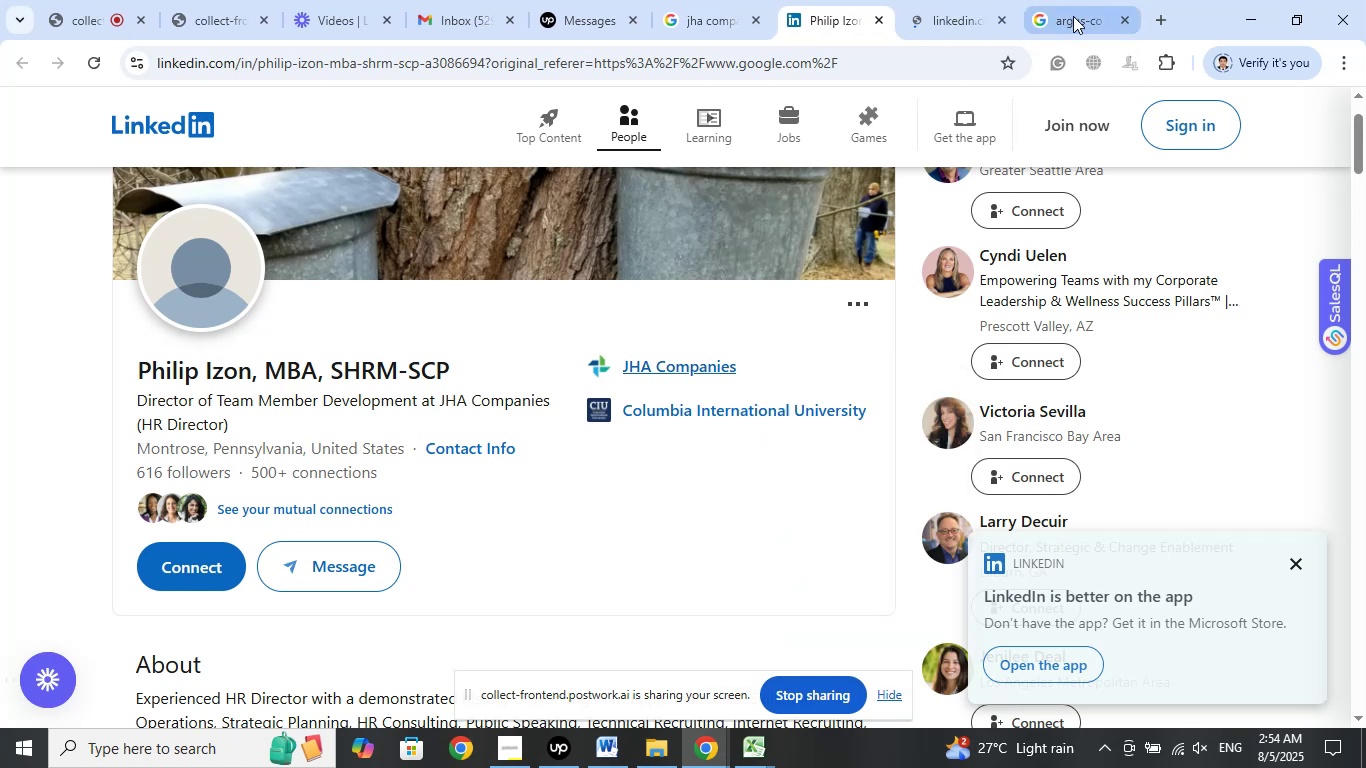 
mouse_move([1107, 48])
 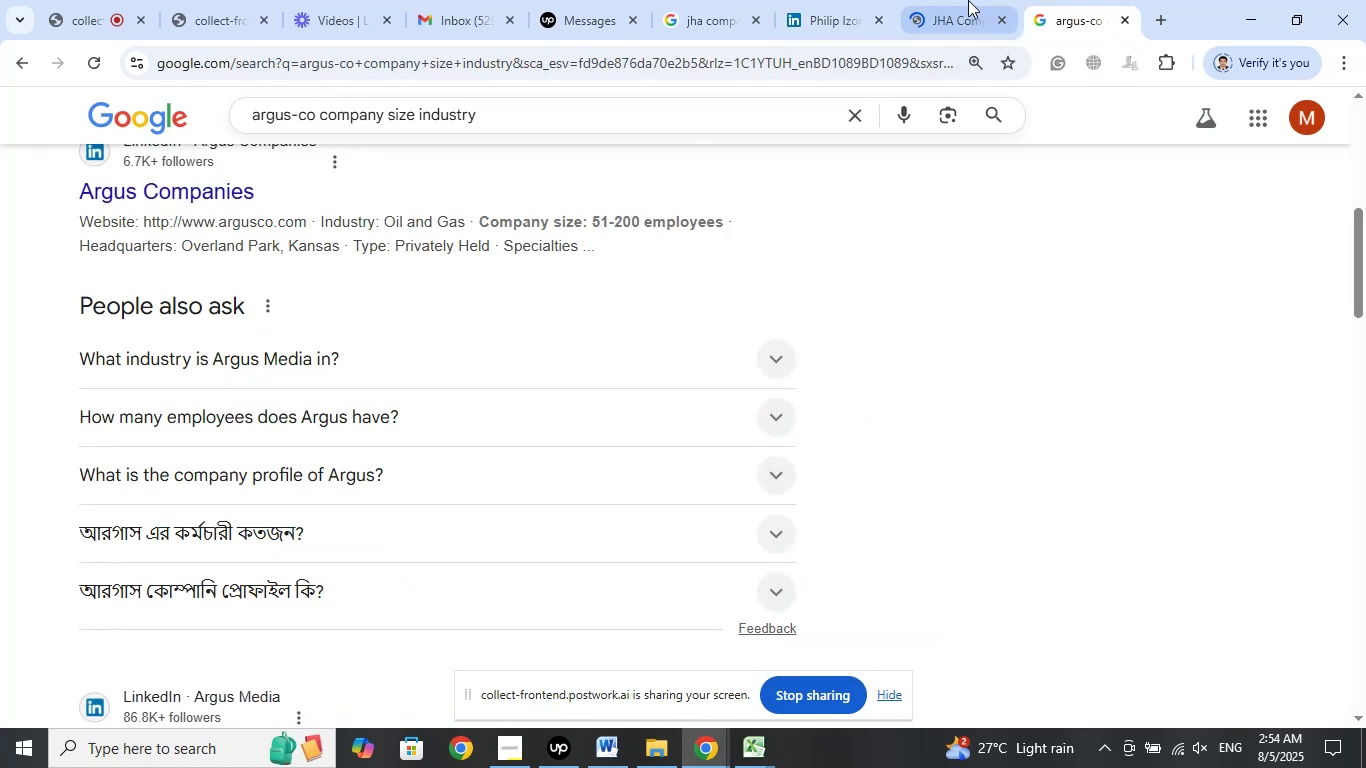 
left_click([967, 0])
 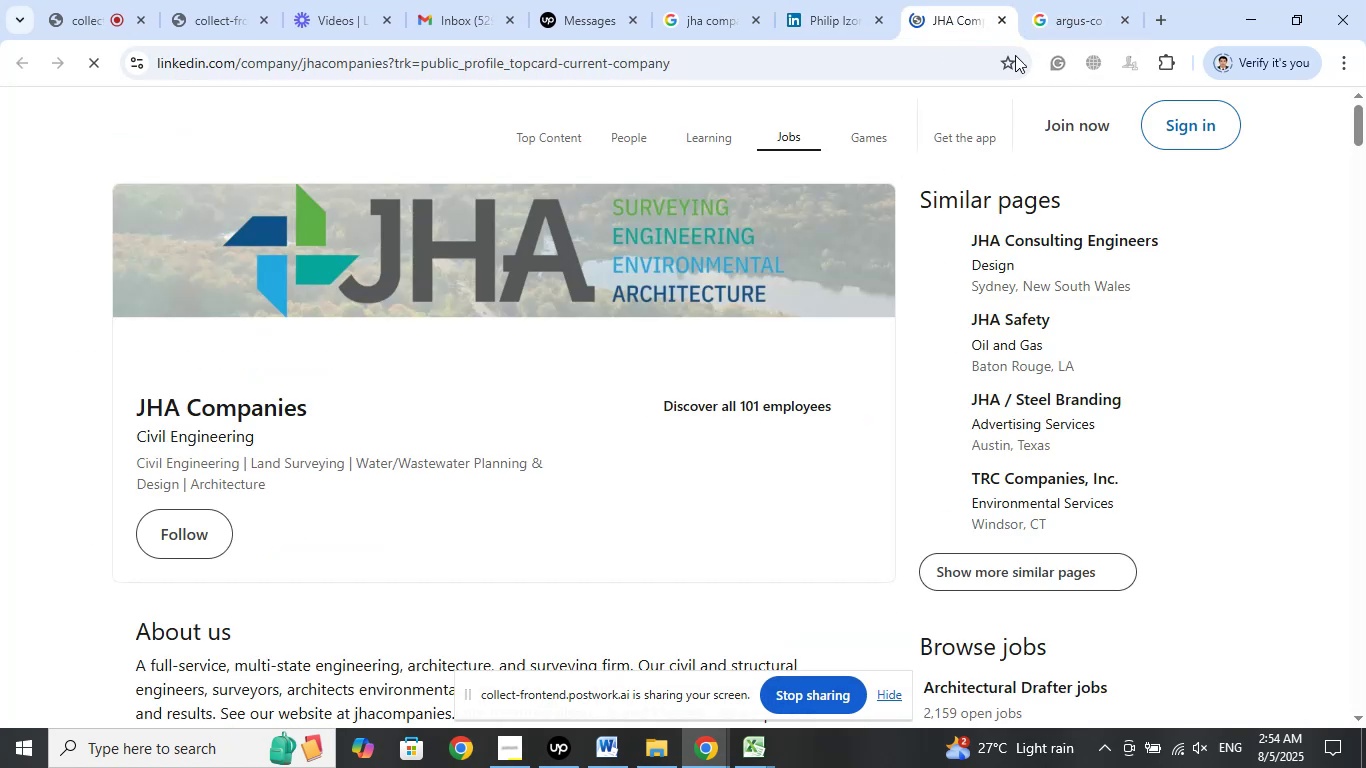 
left_click_drag(start_coordinate=[1065, 5], to_coordinate=[702, 0])
 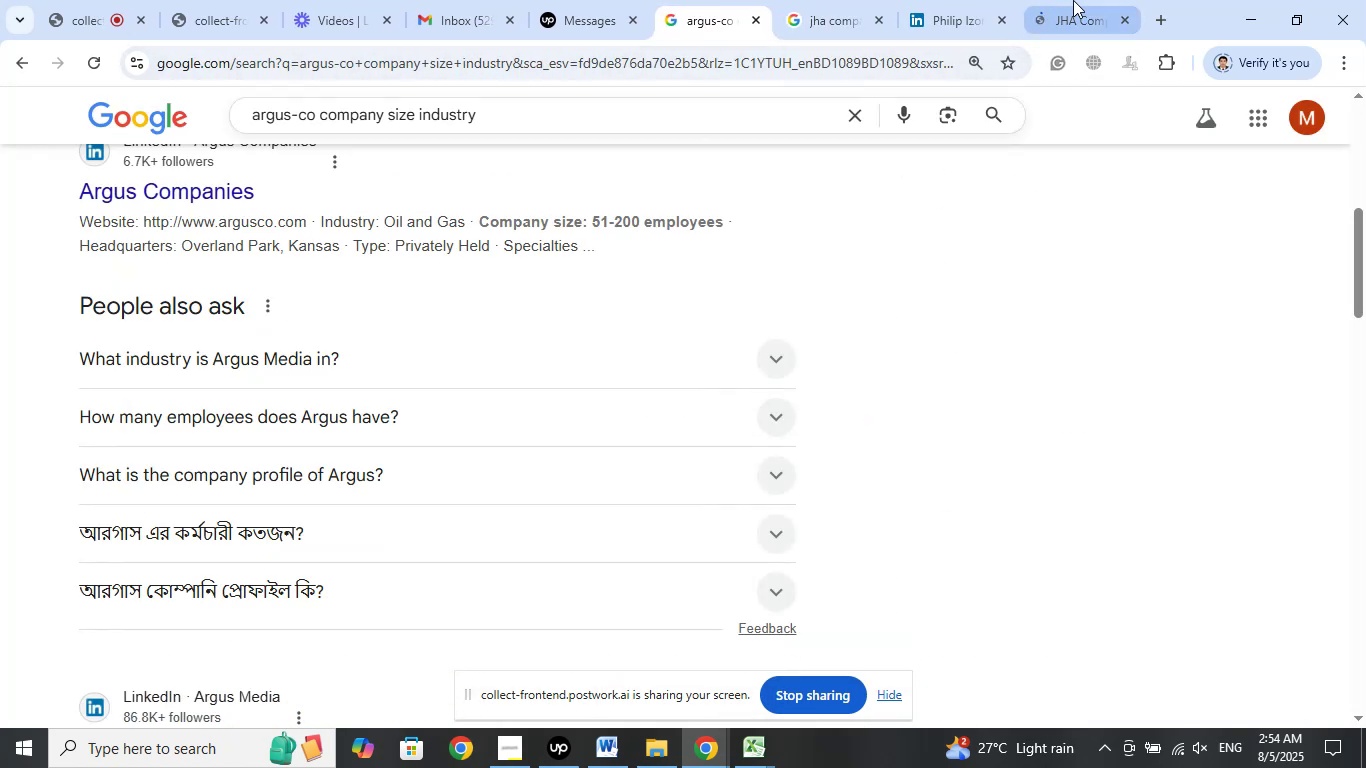 
left_click([1080, 0])
 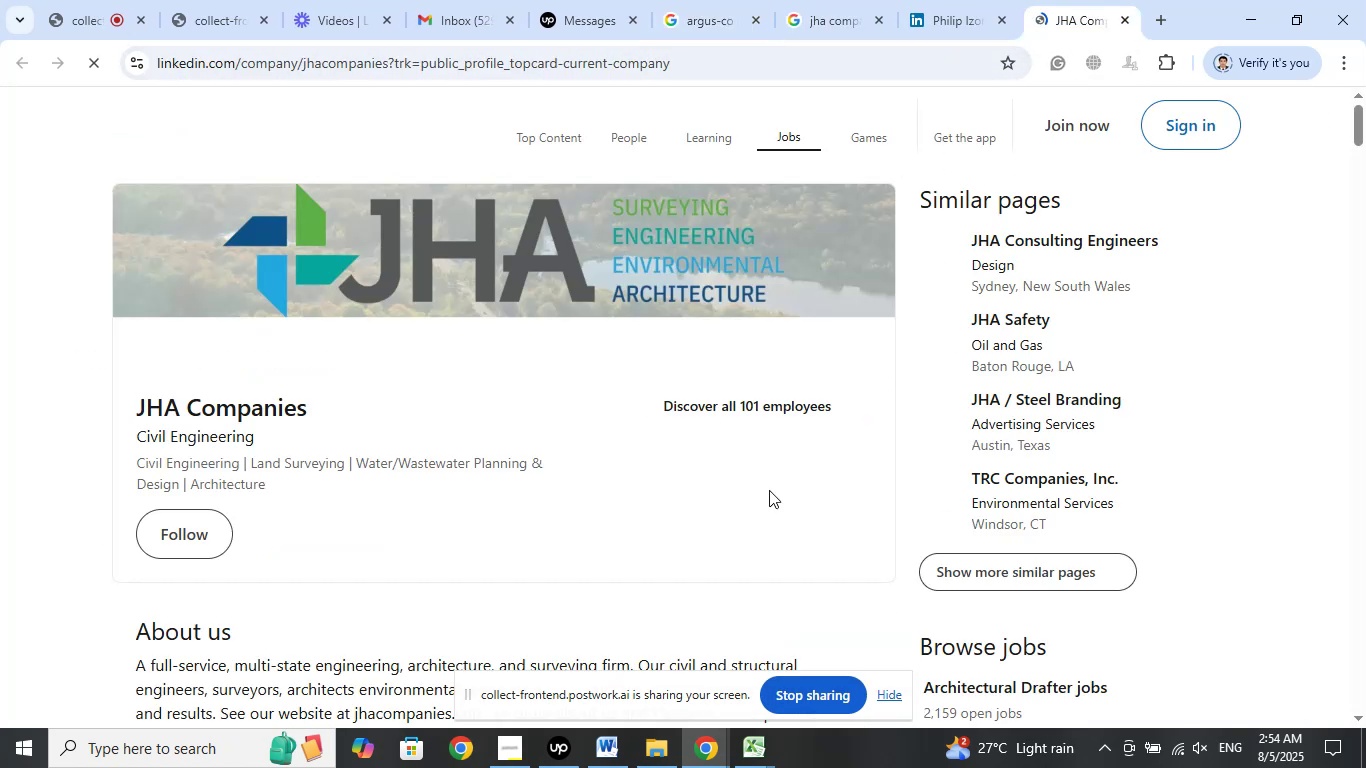 
scroll: coordinate [774, 474], scroll_direction: down, amount: 6.0
 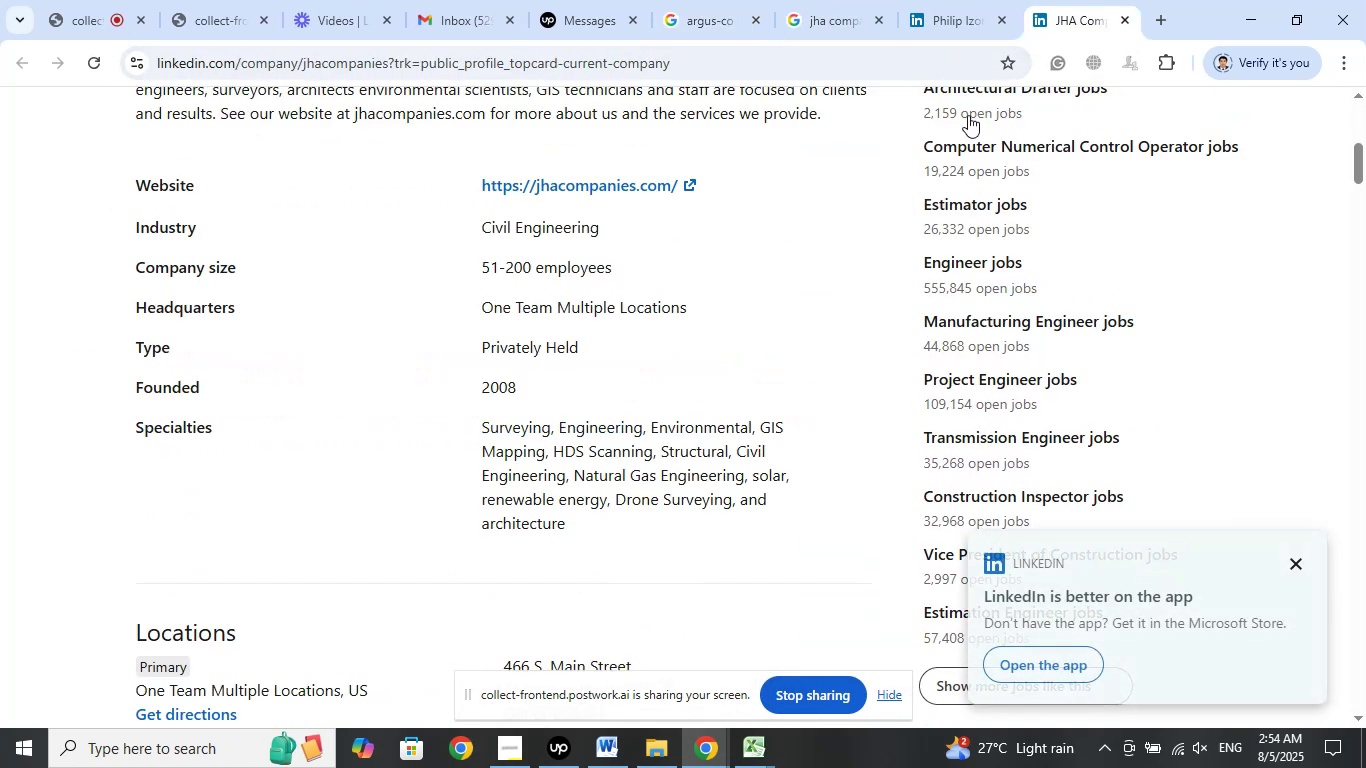 
left_click([926, 0])
 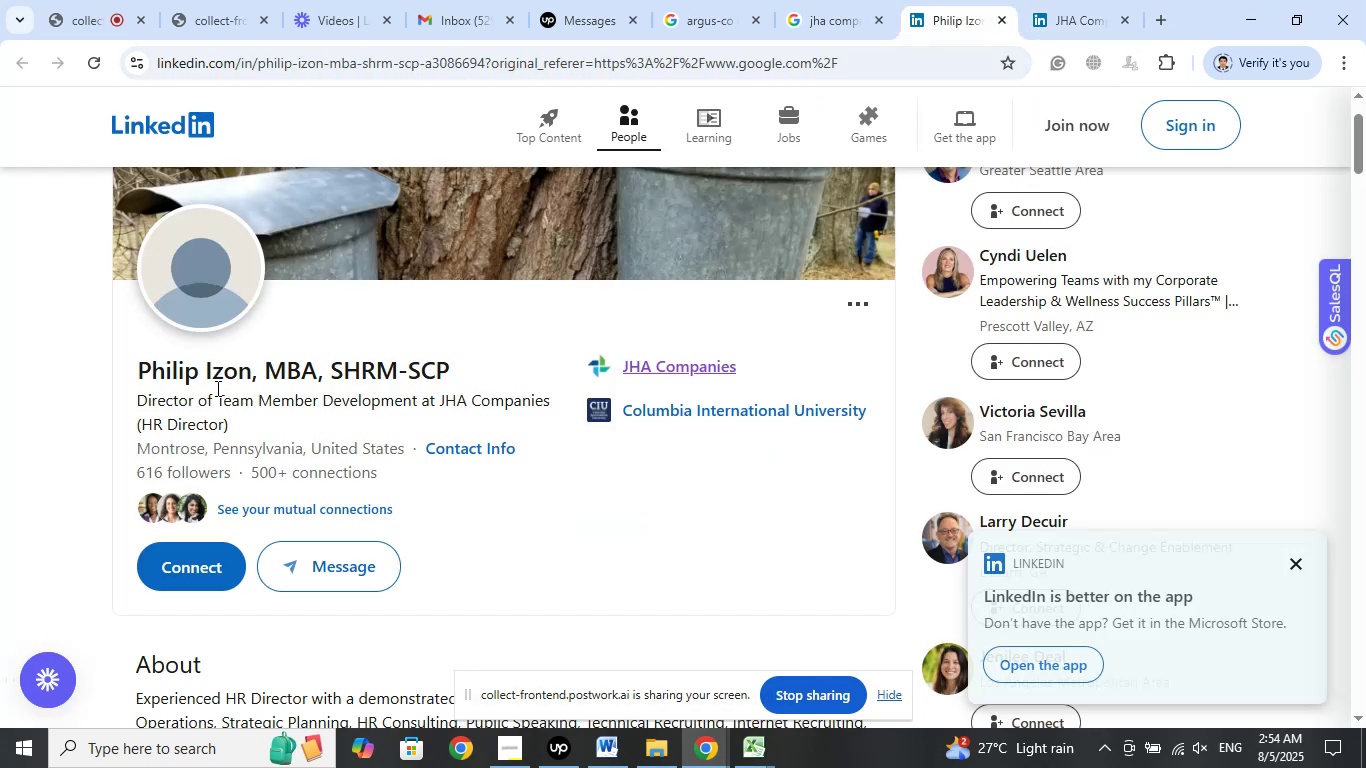 
left_click_drag(start_coordinate=[136, 371], to_coordinate=[246, 368])
 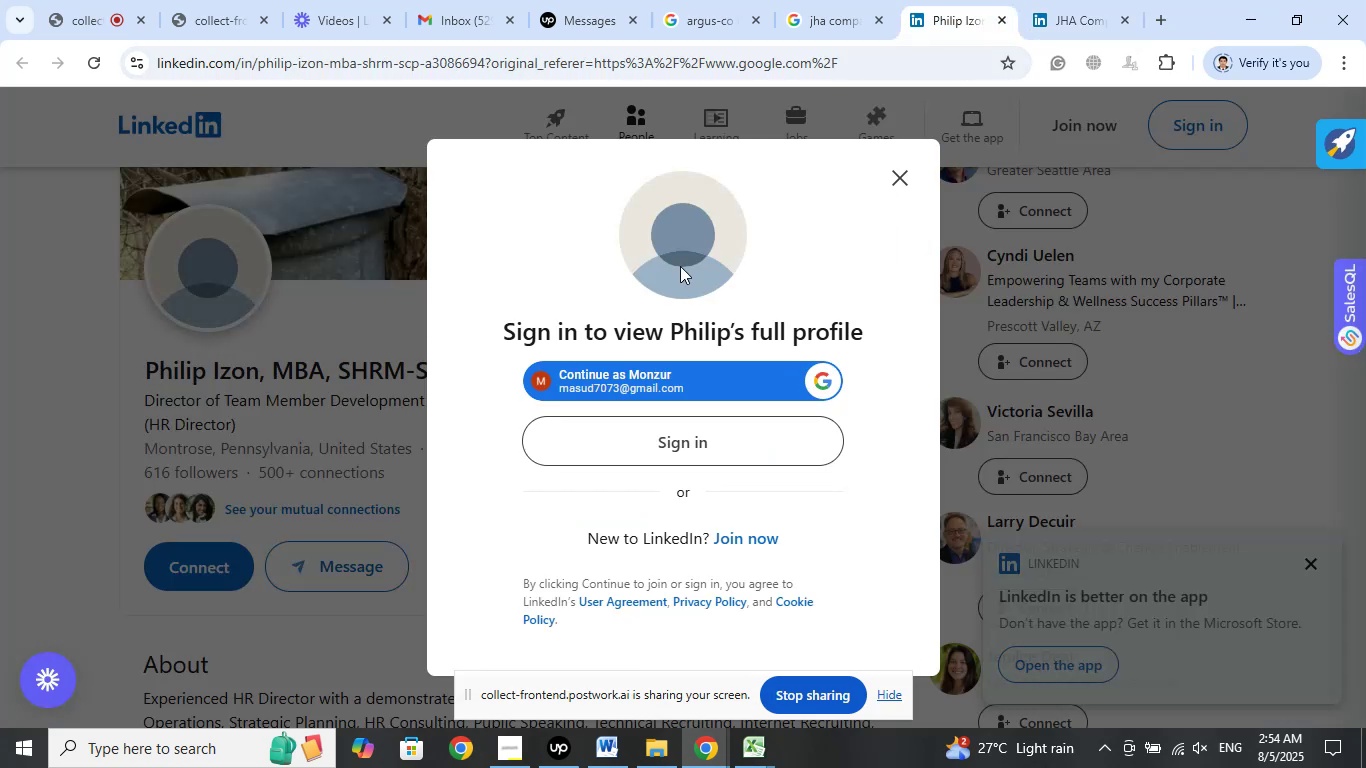 
left_click([59, 314])
 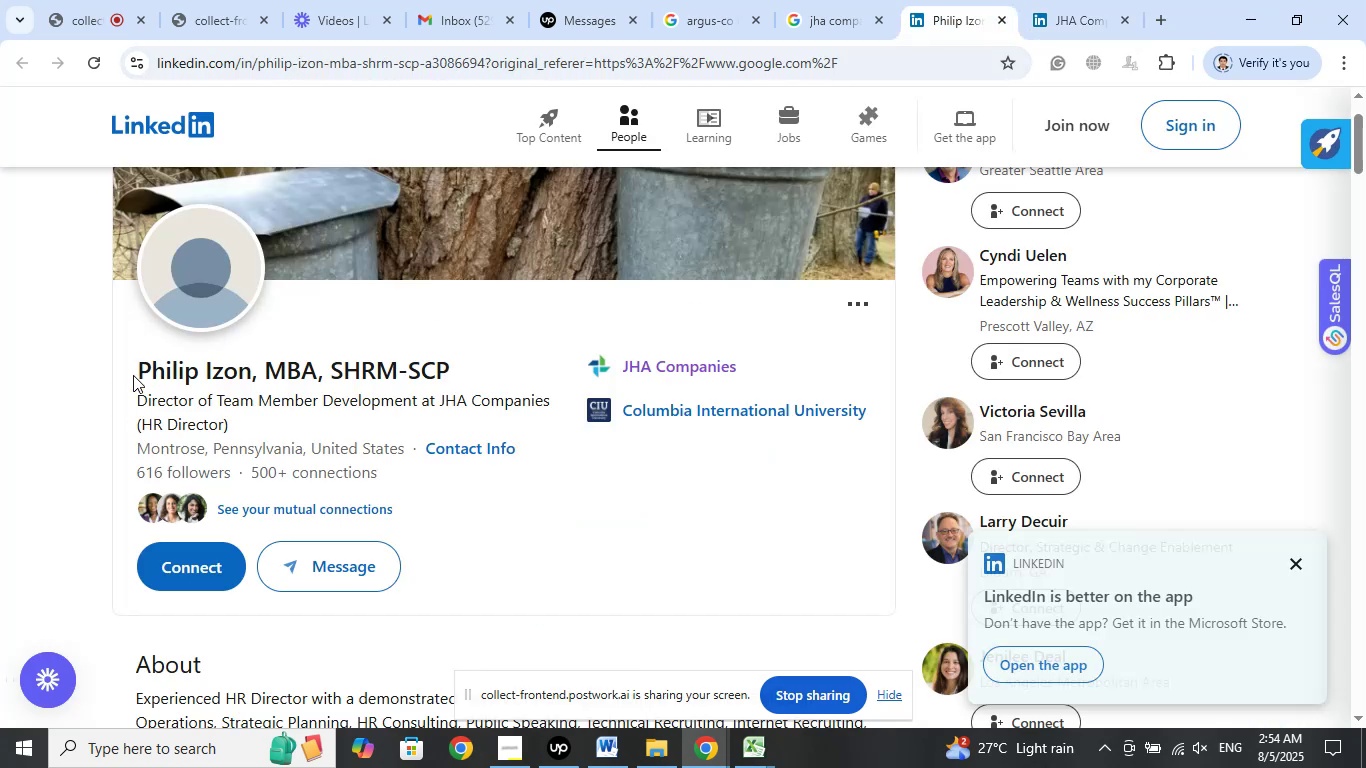 
left_click_drag(start_coordinate=[133, 371], to_coordinate=[245, 373])
 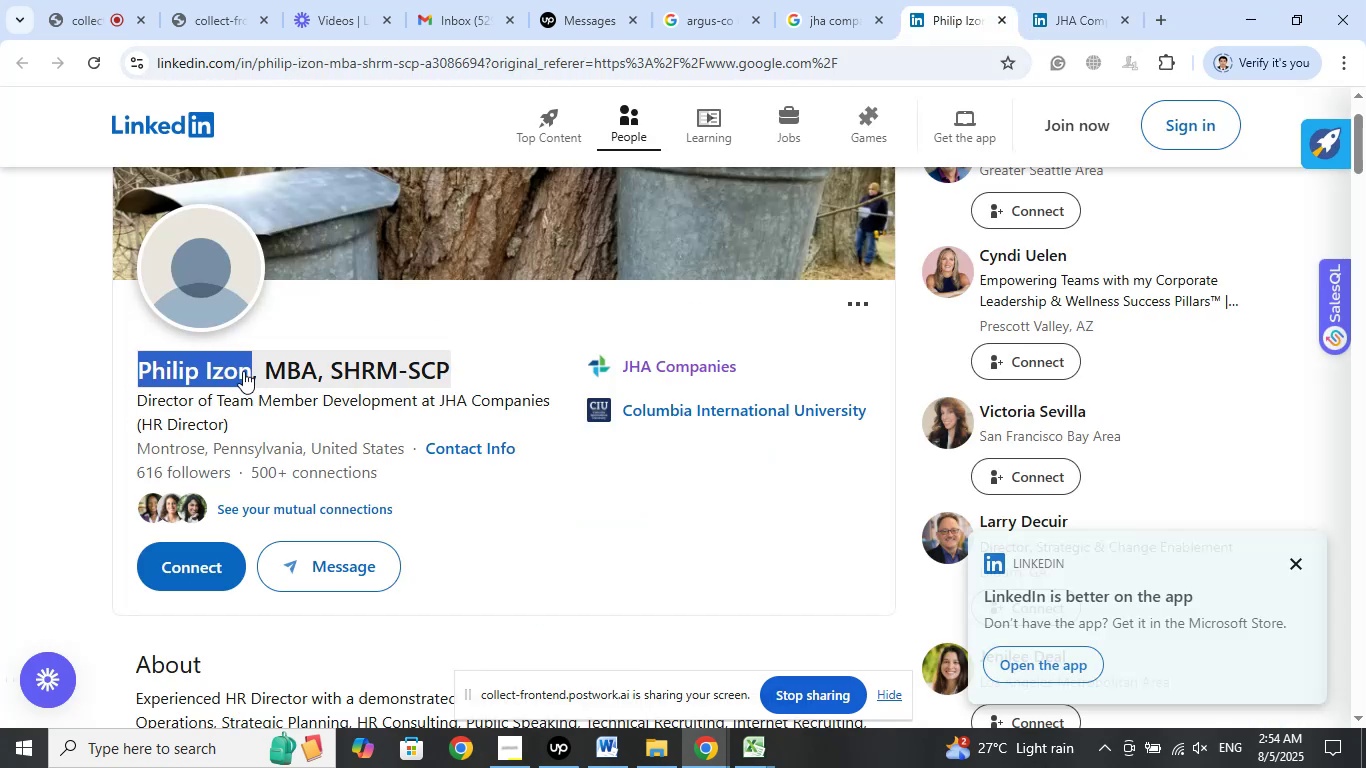 
right_click([243, 371])
 